 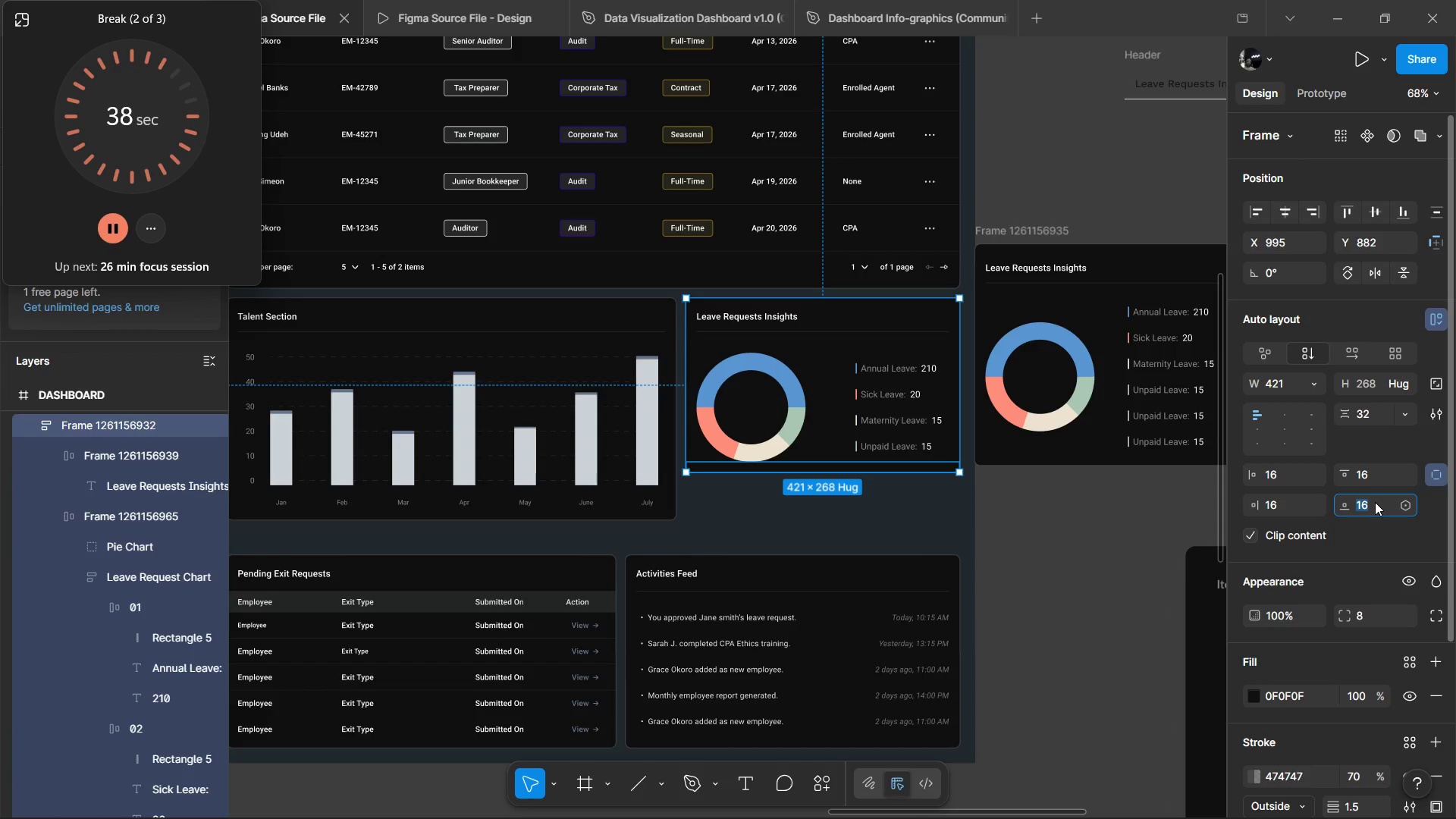 
type(24)
 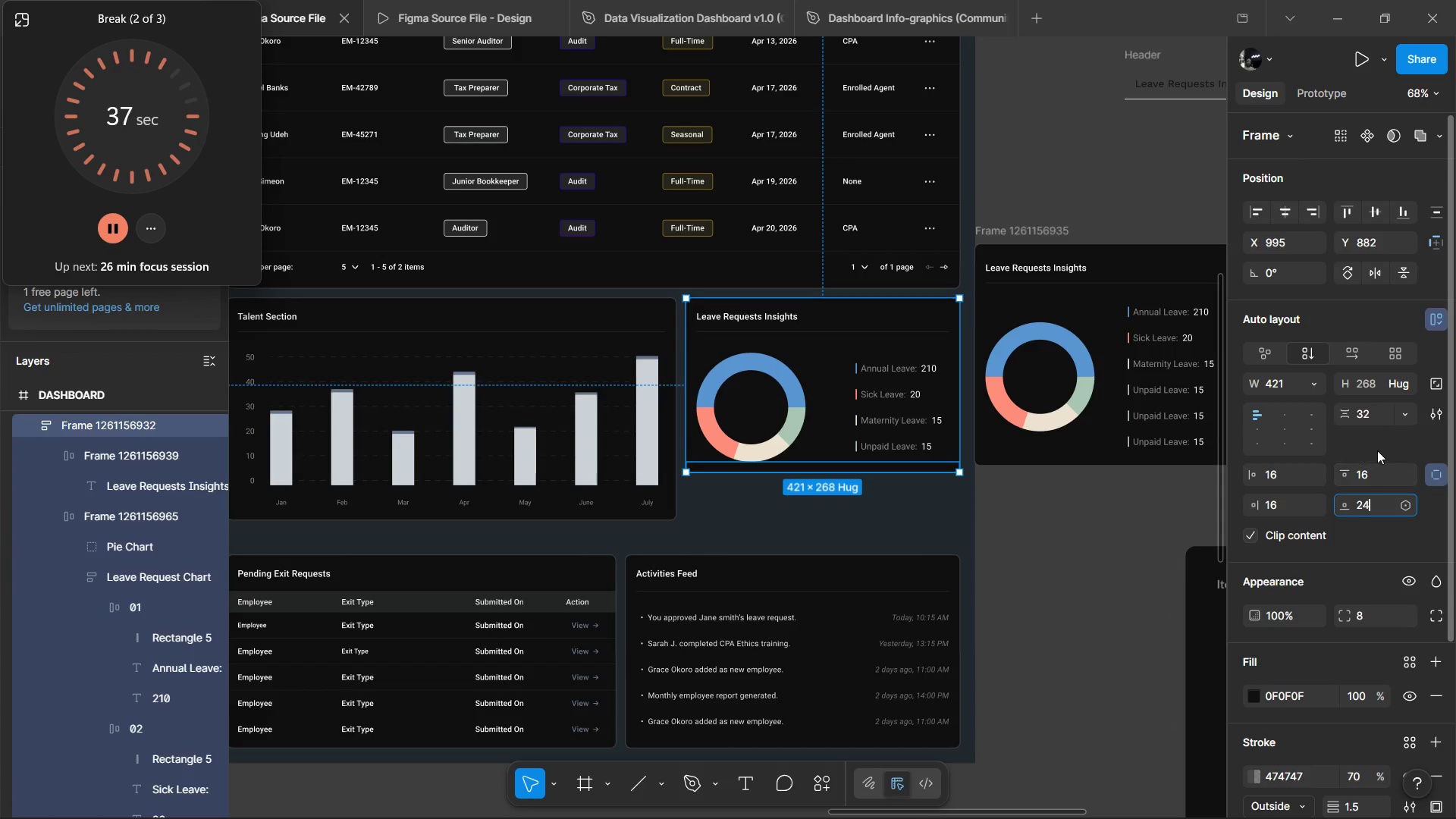 
left_click([1377, 450])
 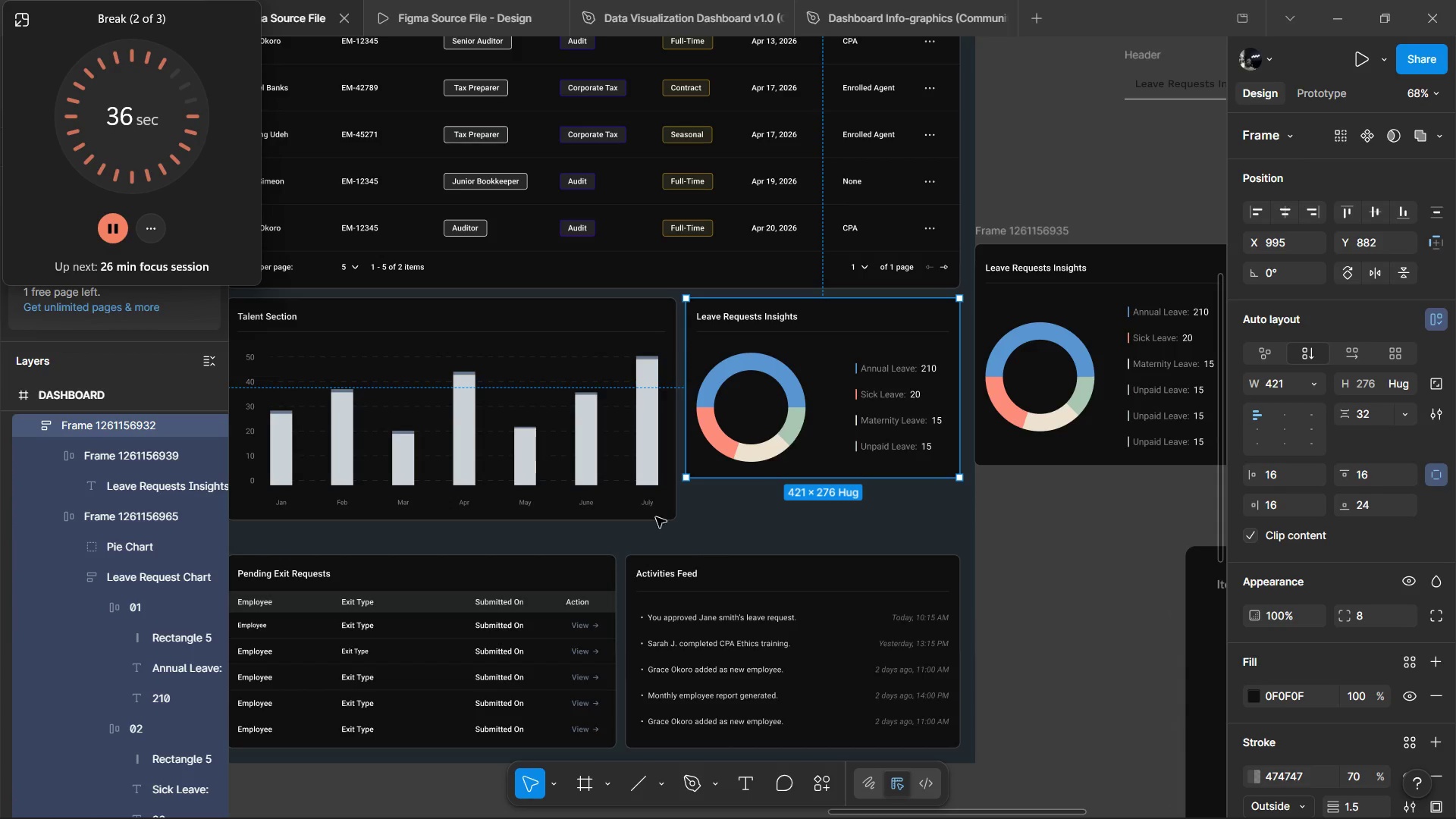 
left_click([659, 512])
 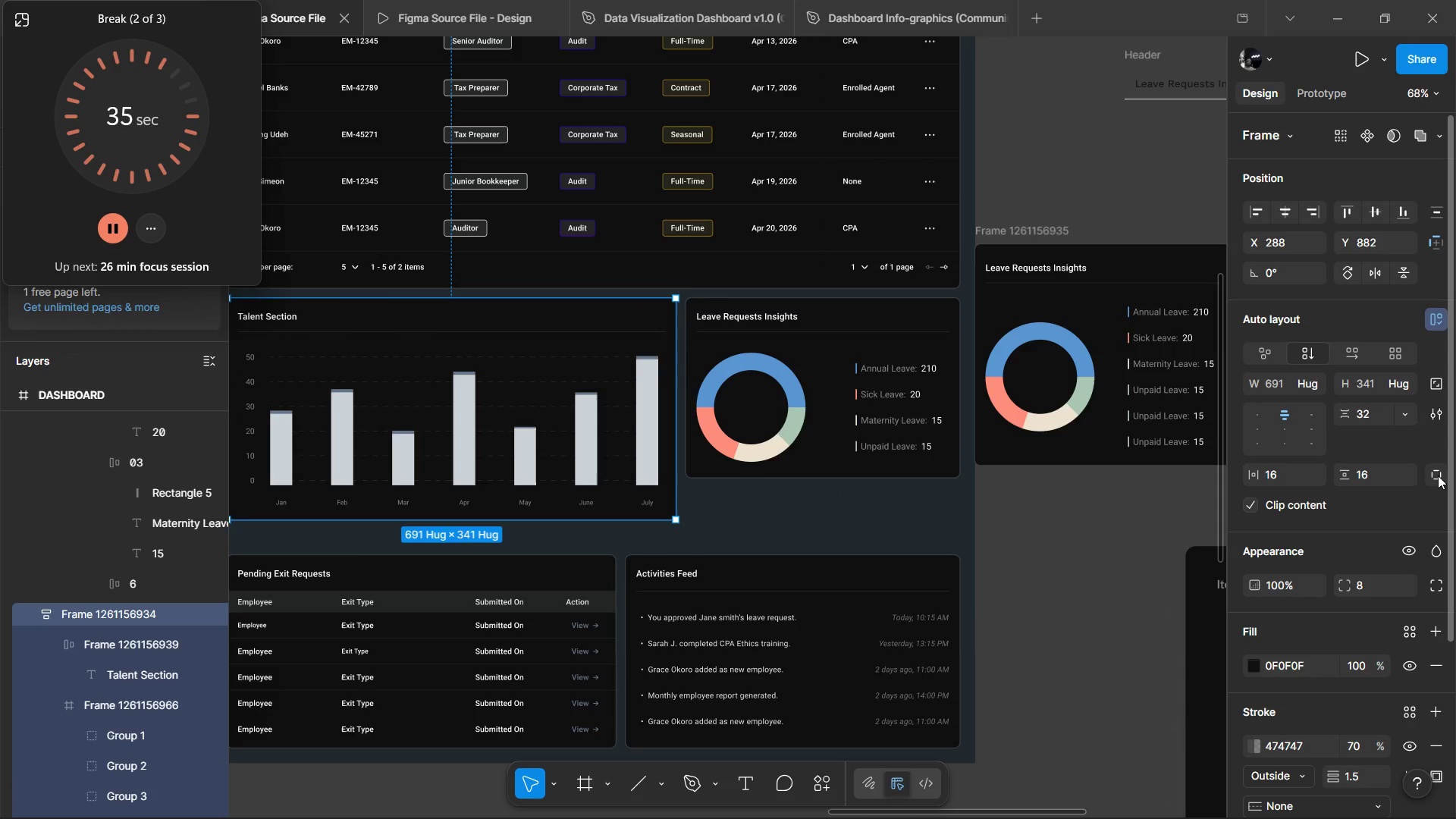 
left_click([1435, 484])
 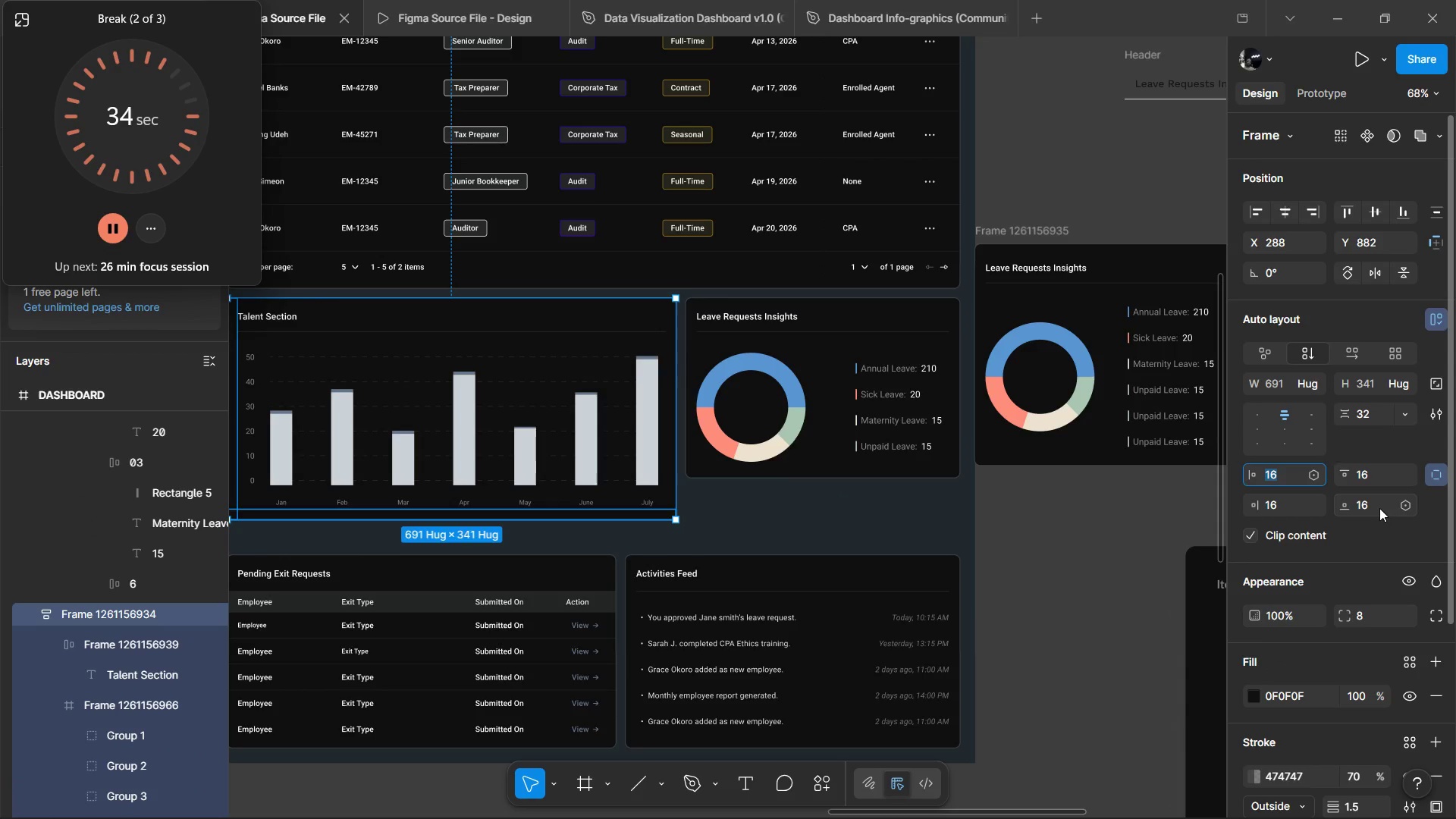 
left_click([1375, 505])
 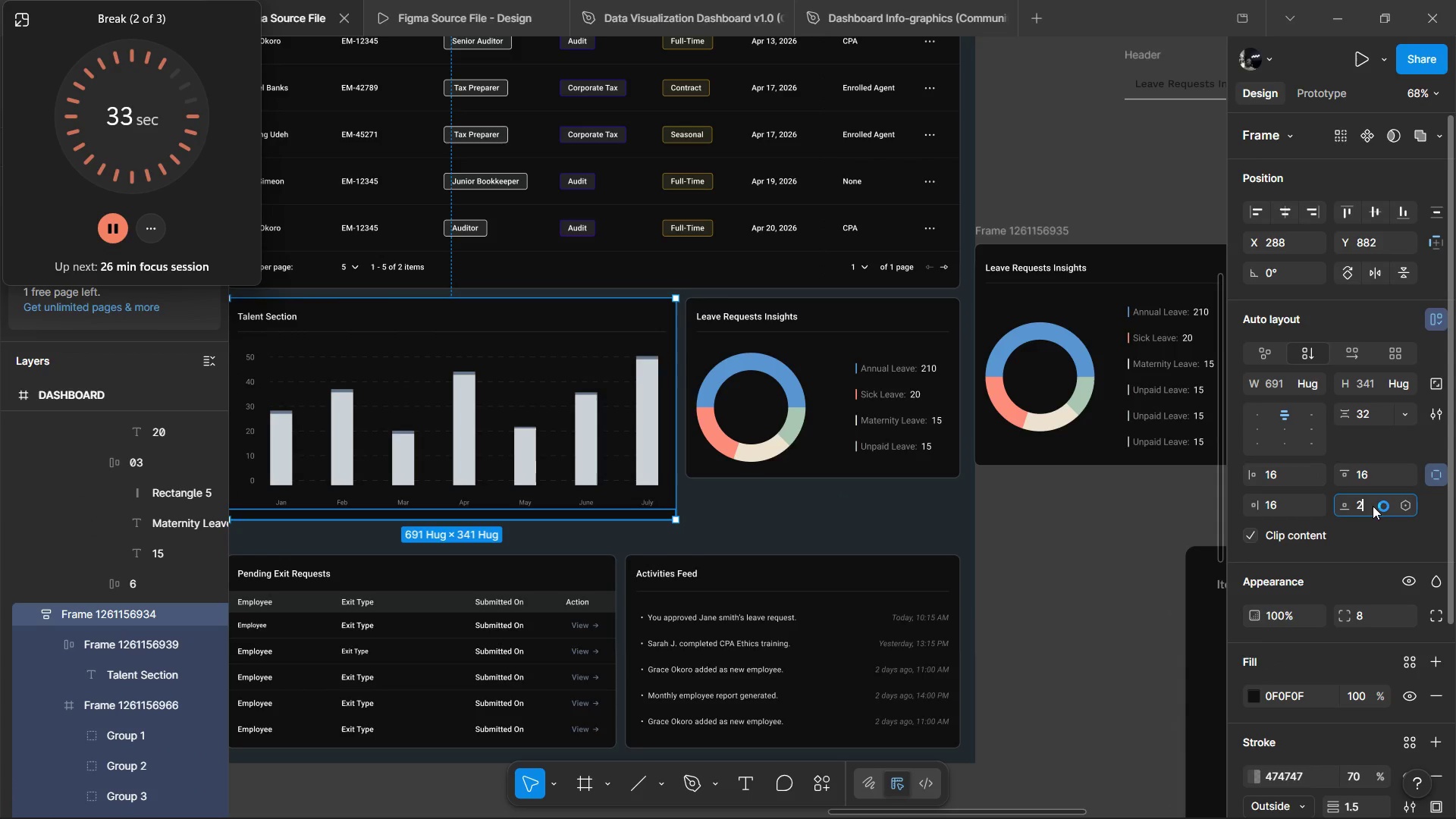 
type(24)
 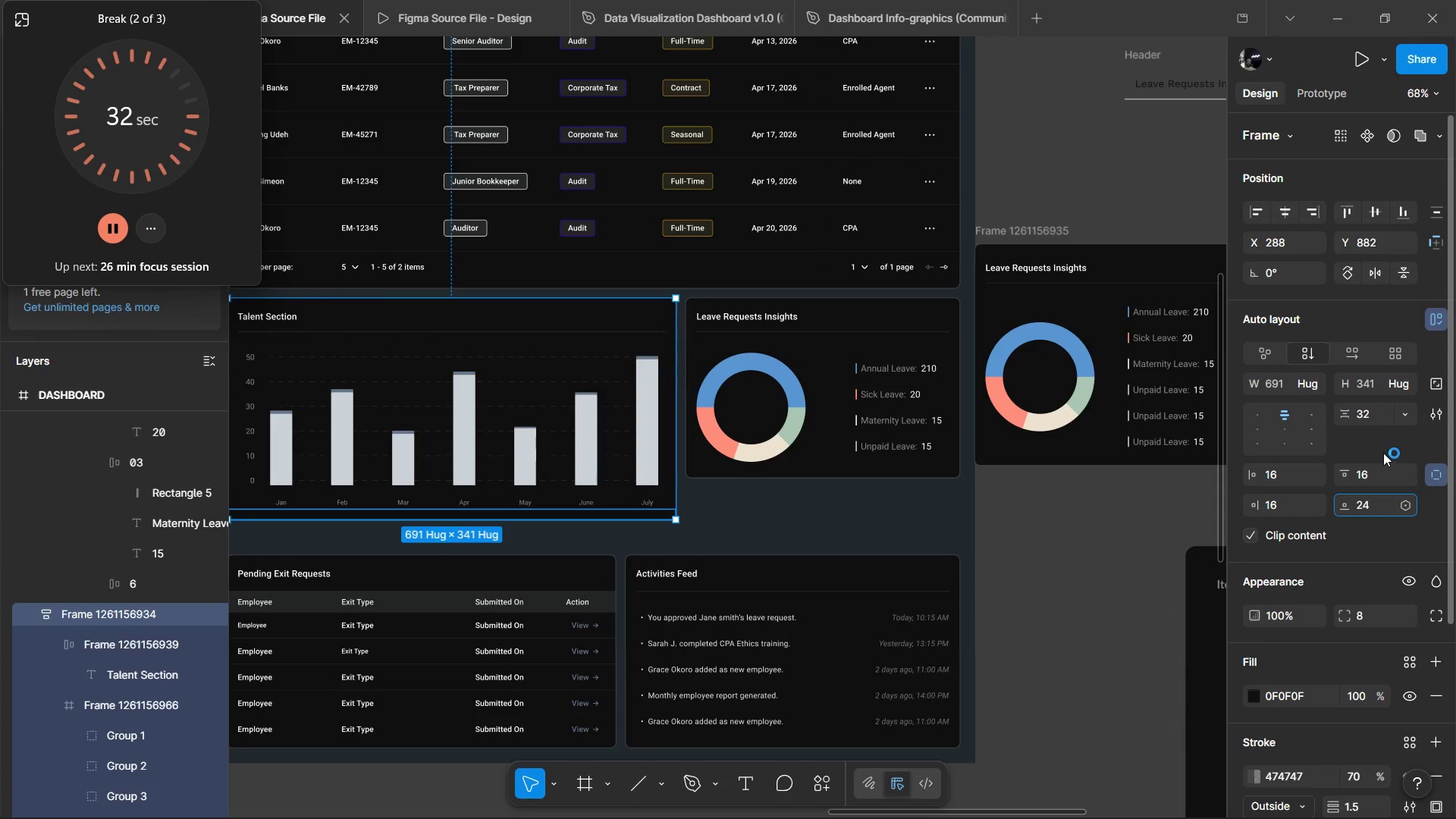 
left_click([1383, 453])
 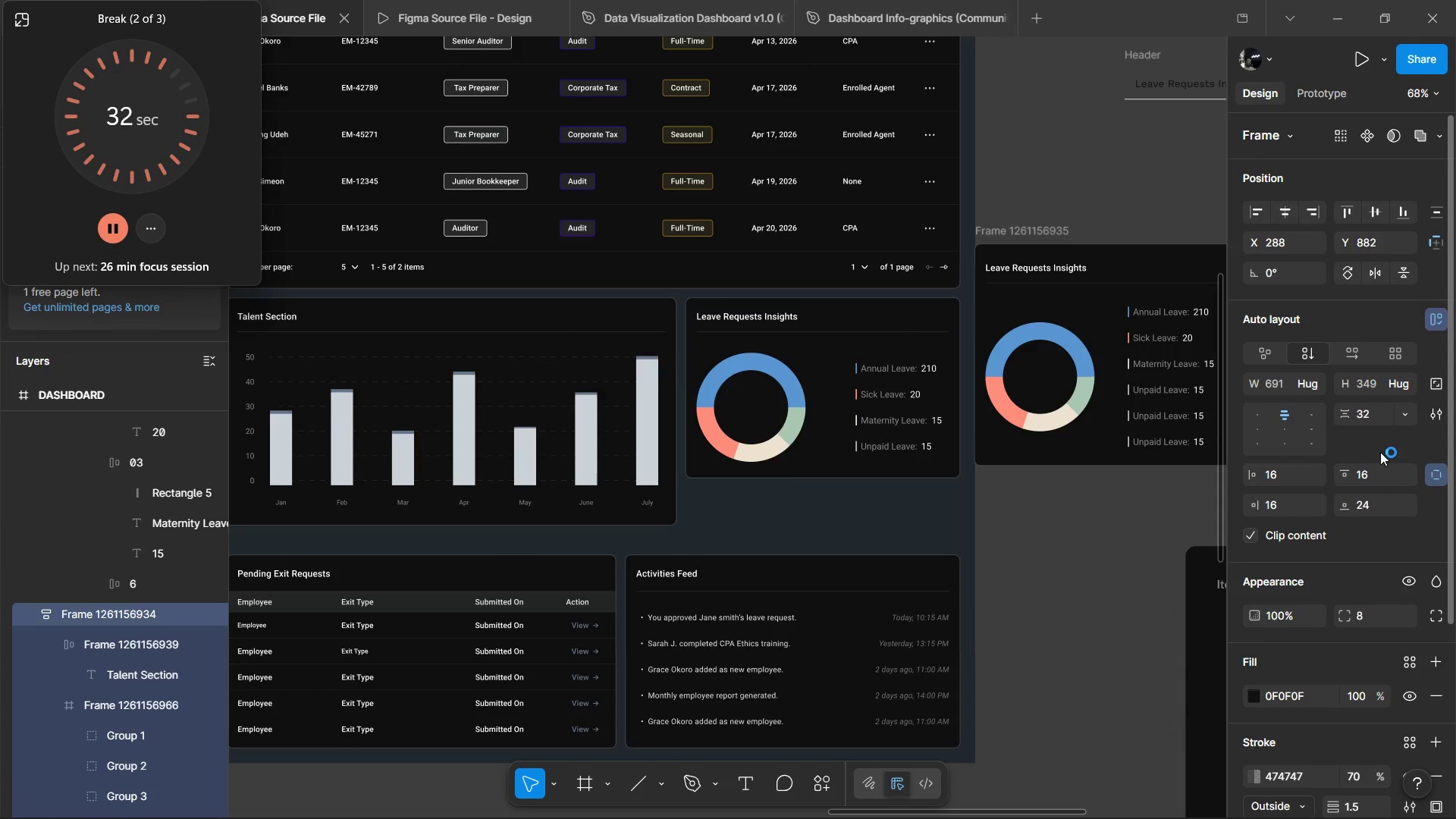 
hold_key(key=ControlLeft, duration=1.24)
scroll: coordinate [931, 555], scroll_direction: down, amount: 1.0
 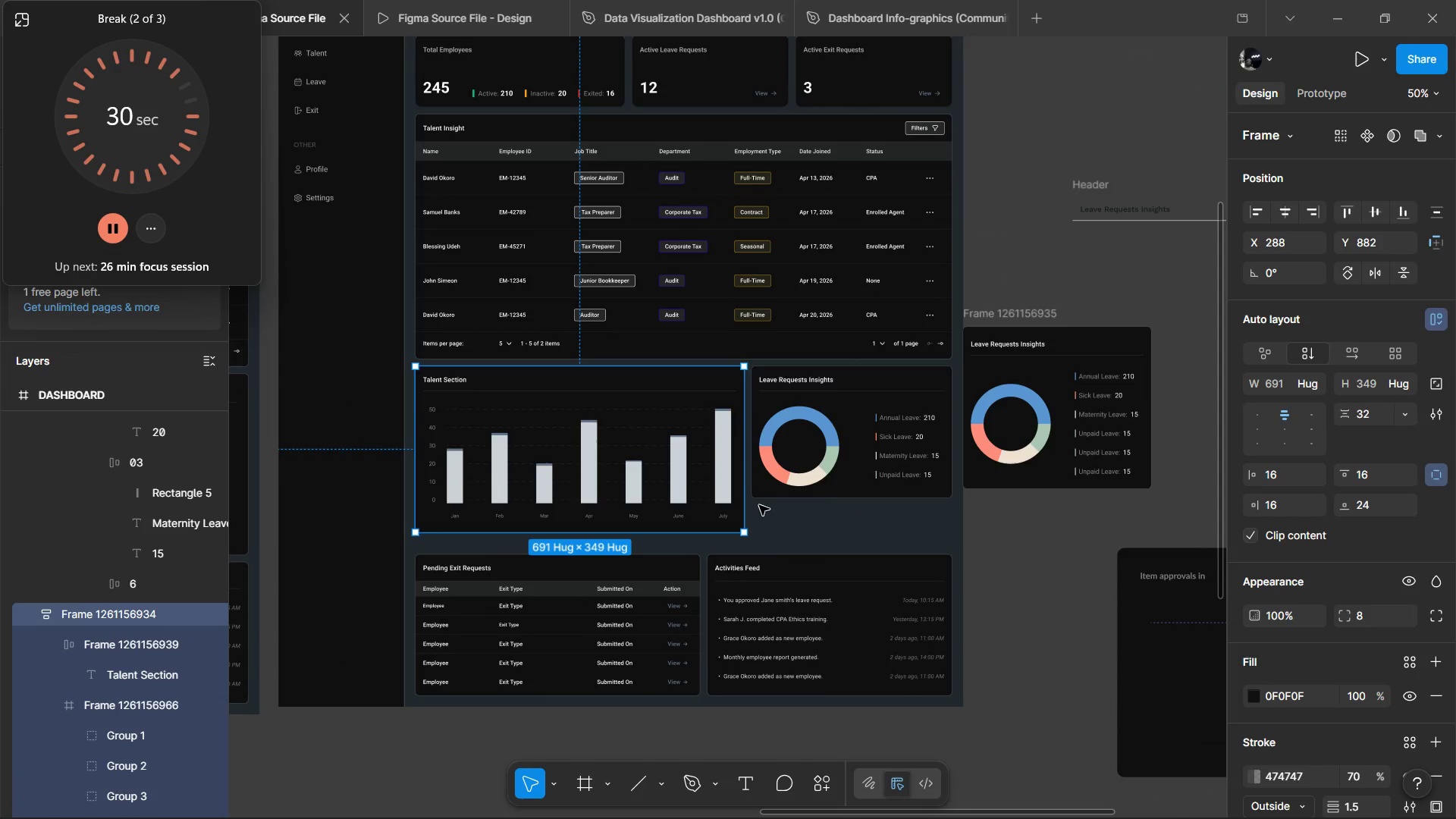 
hold_key(key=AltLeft, duration=0.77)
 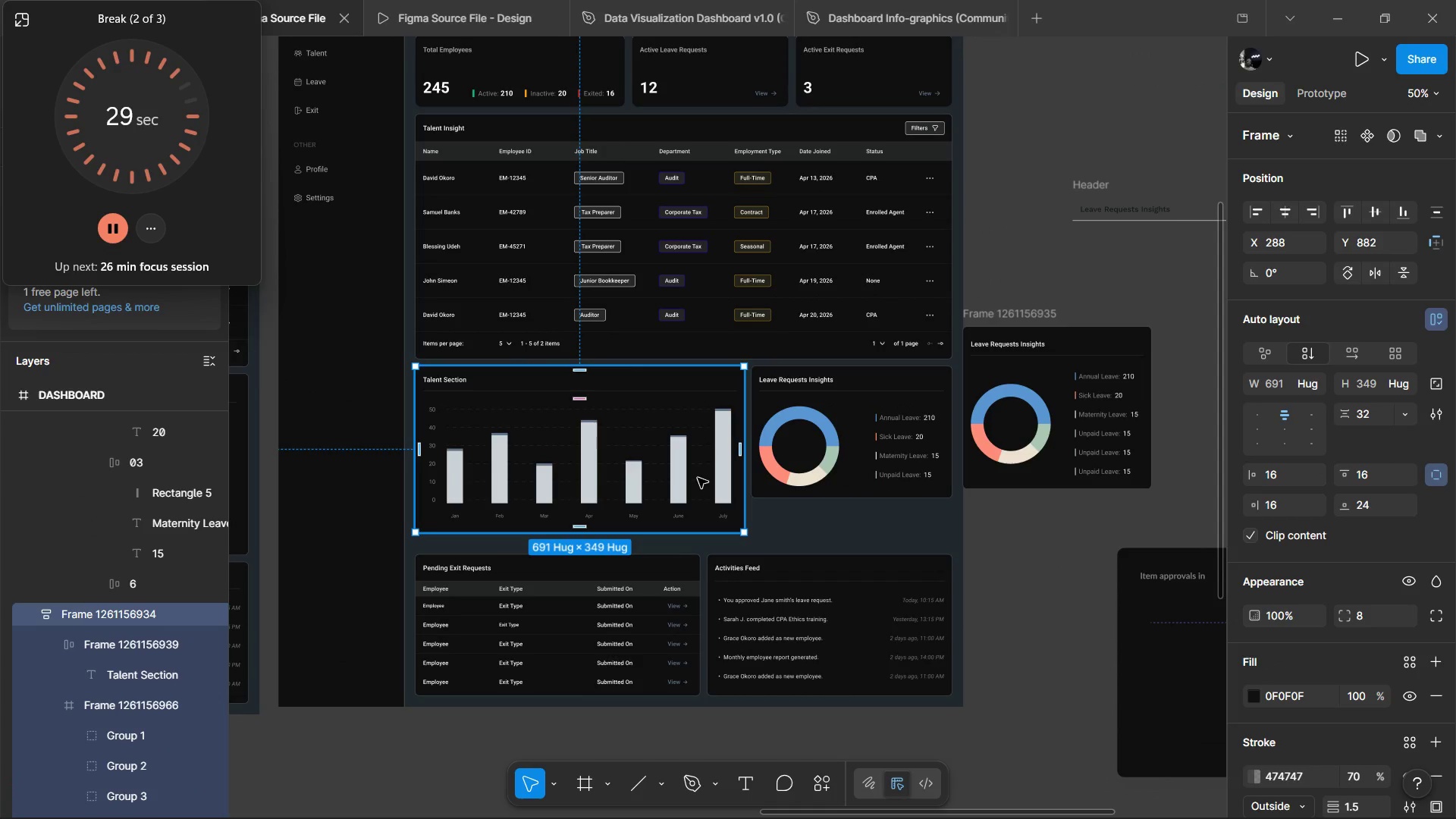 
double_click([698, 478])
 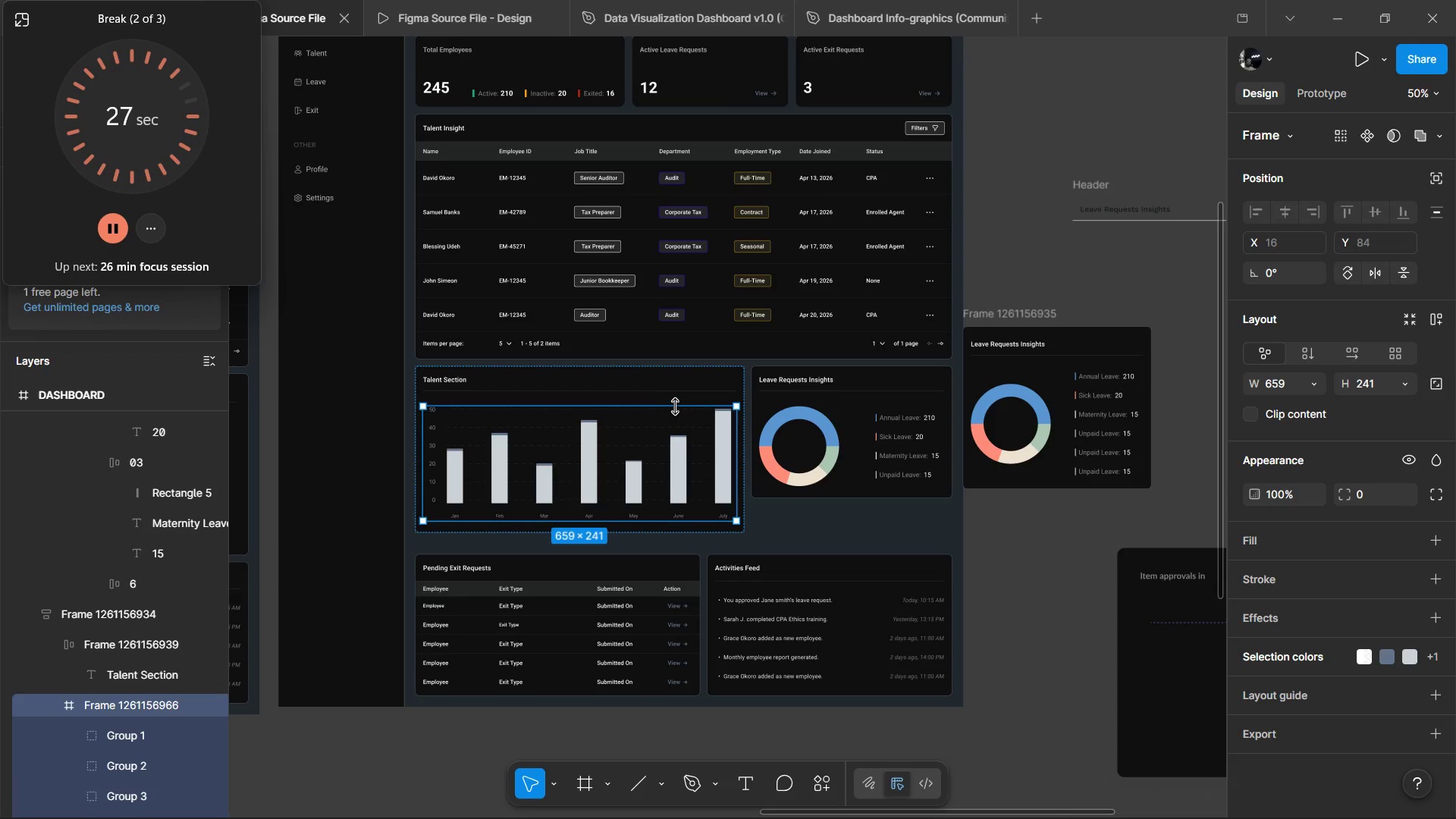 
left_click_drag(start_coordinate=[676, 406], to_coordinate=[677, 441])
 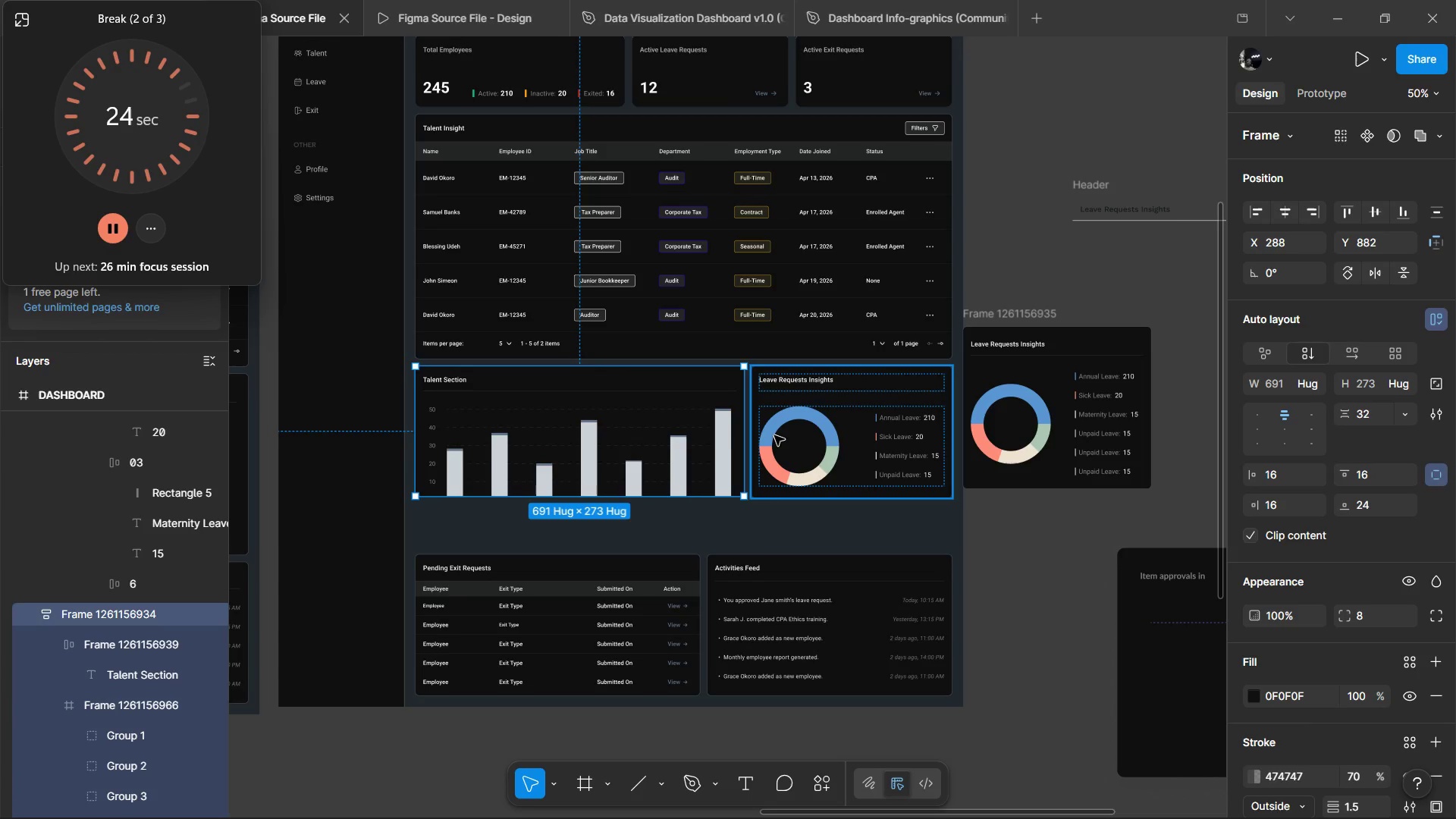 
hold_key(key=AltLeft, duration=1.51)
 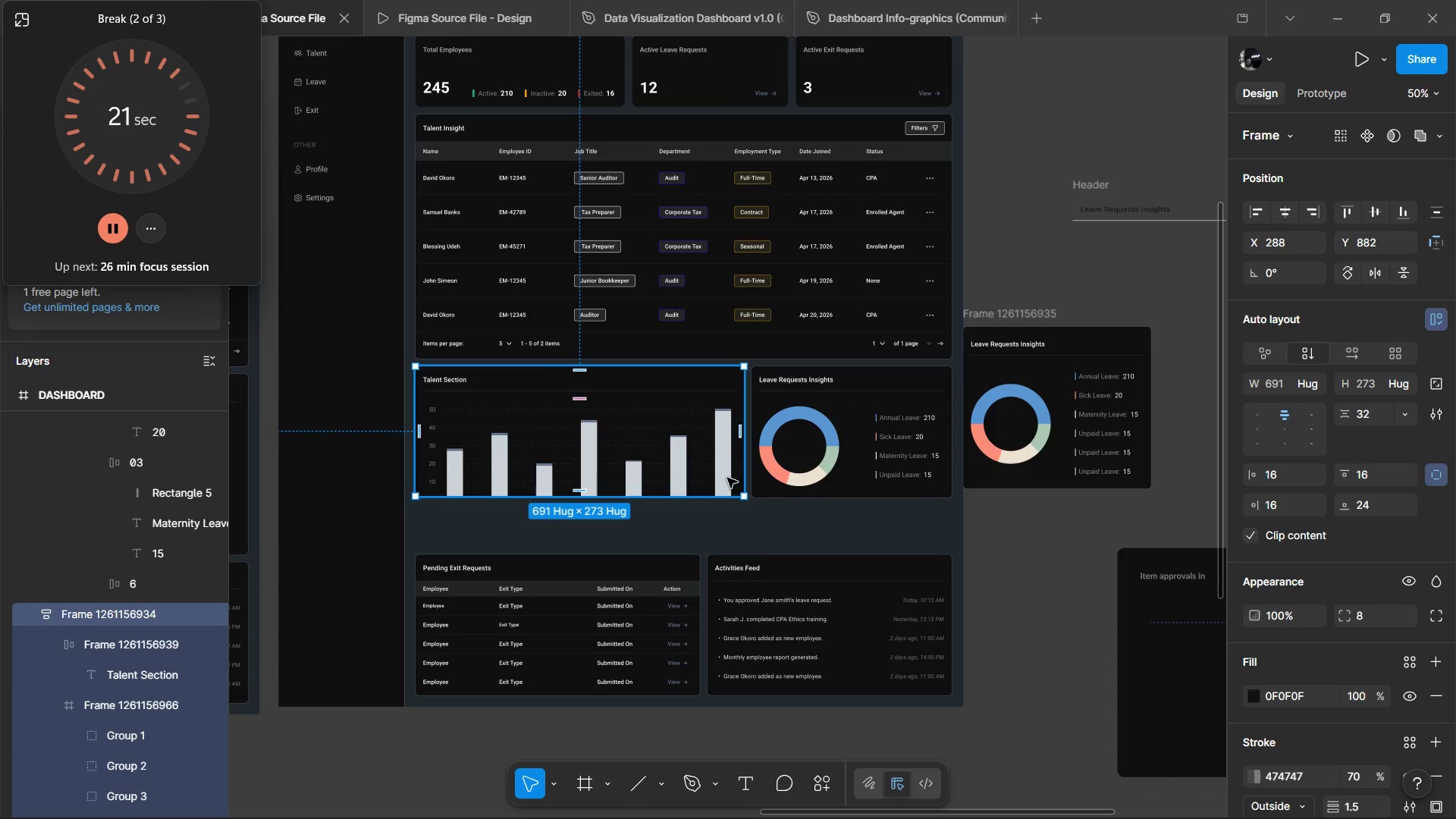 
key(Alt+AltLeft)
 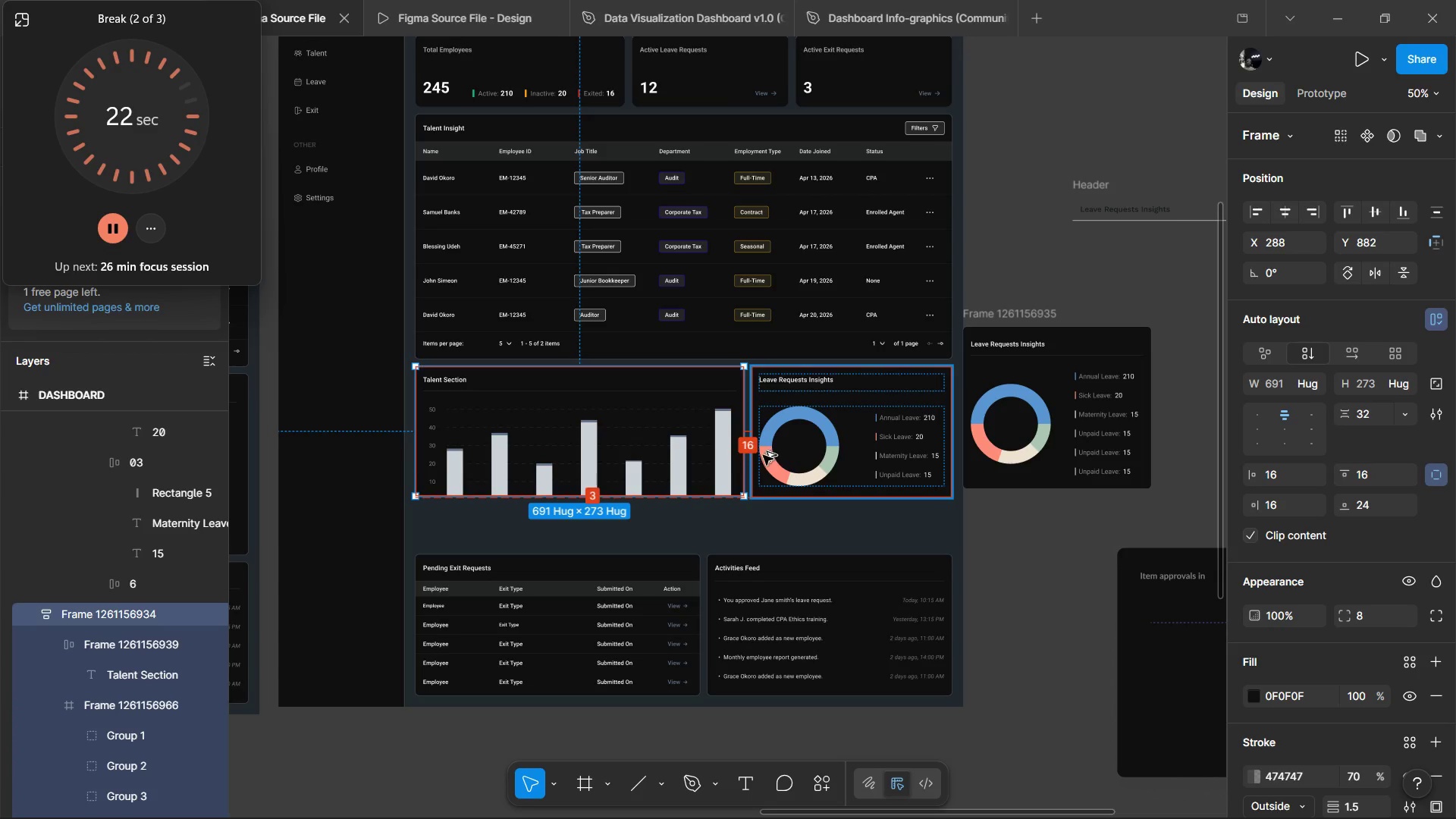 
key(Alt+AltLeft)
 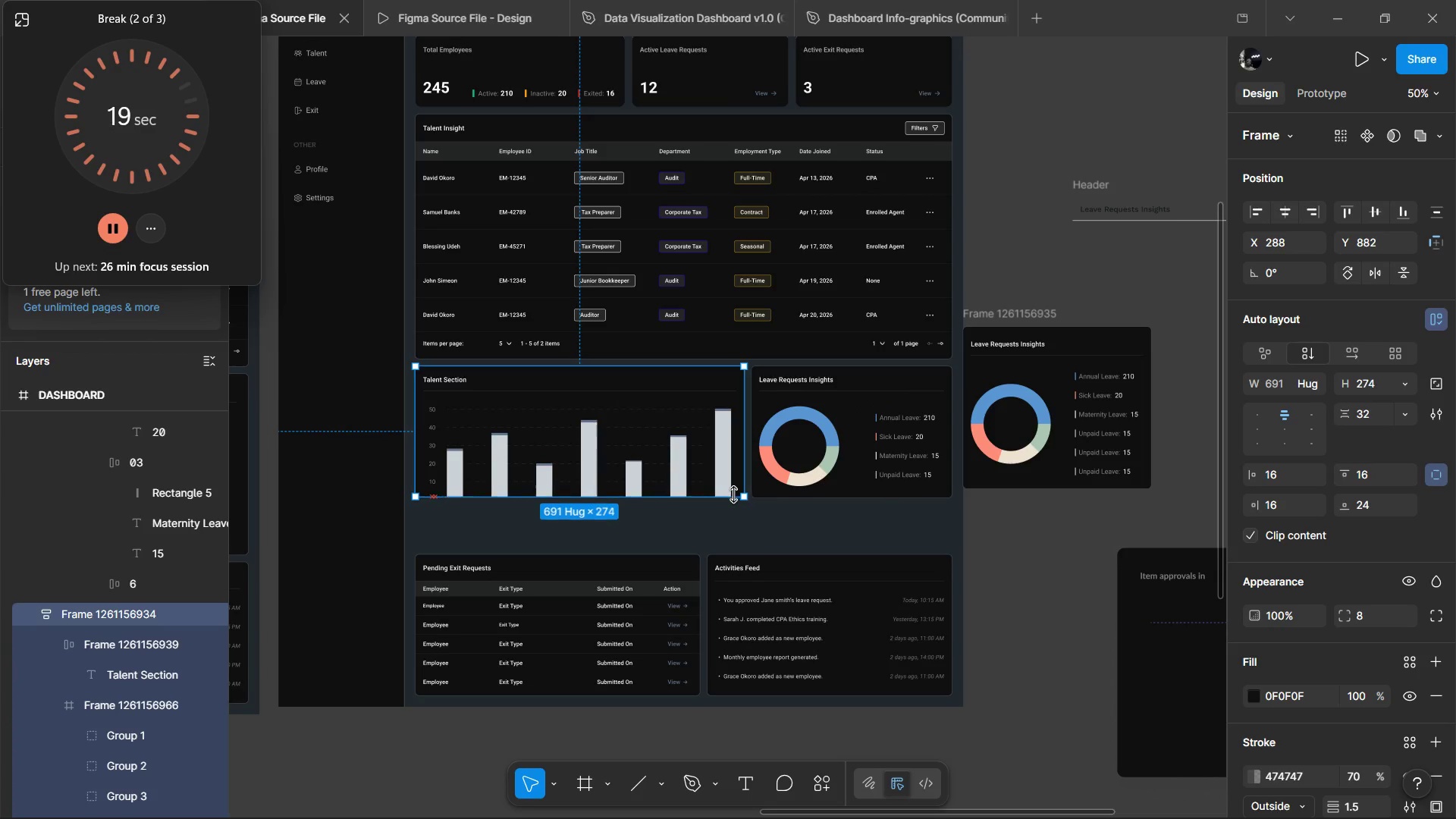 
hold_key(key=AltLeft, duration=0.67)
 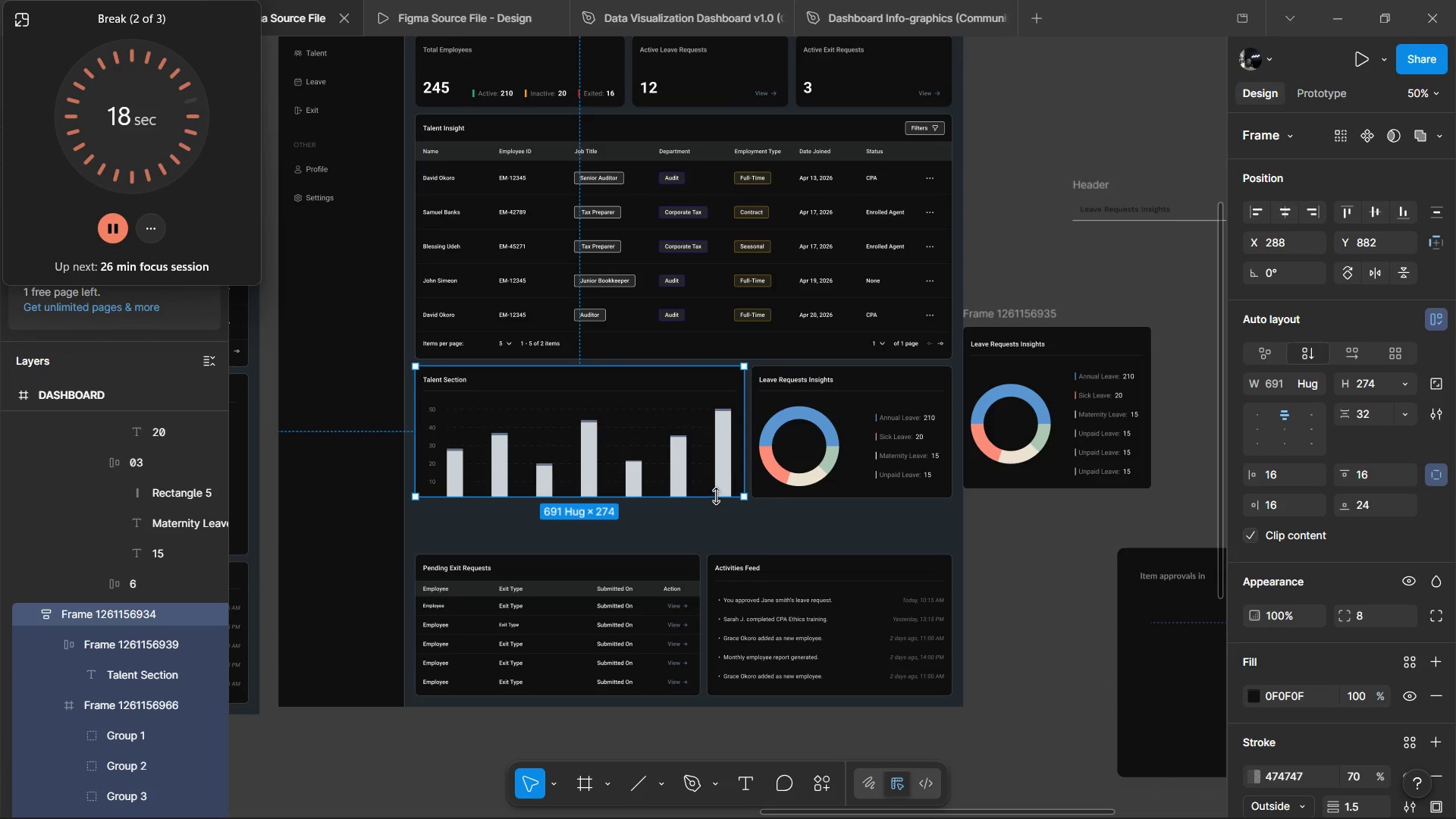 
left_click_drag(start_coordinate=[716, 496], to_coordinate=[717, 500])
 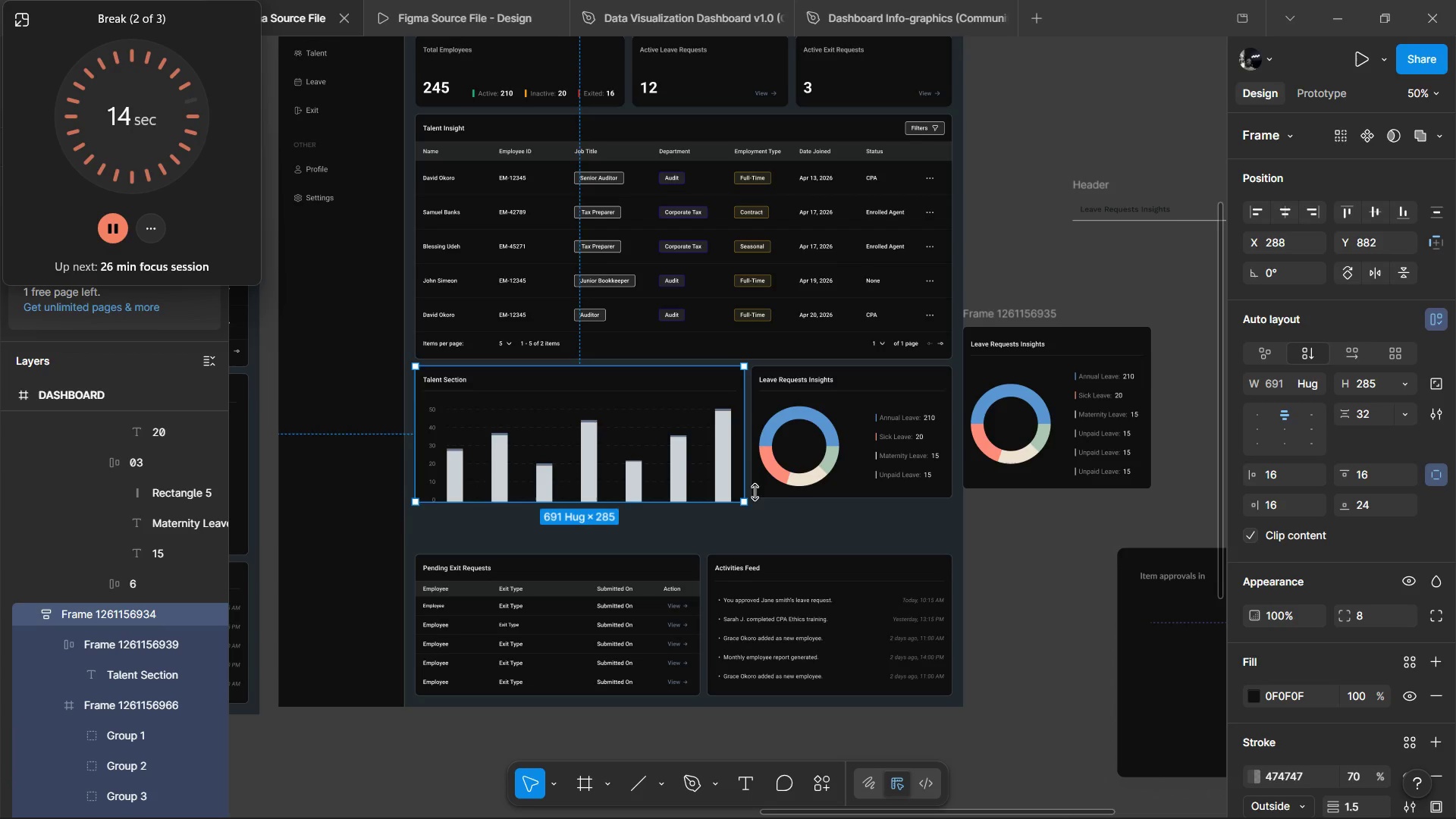 
hold_key(key=AltLeft, duration=0.53)
 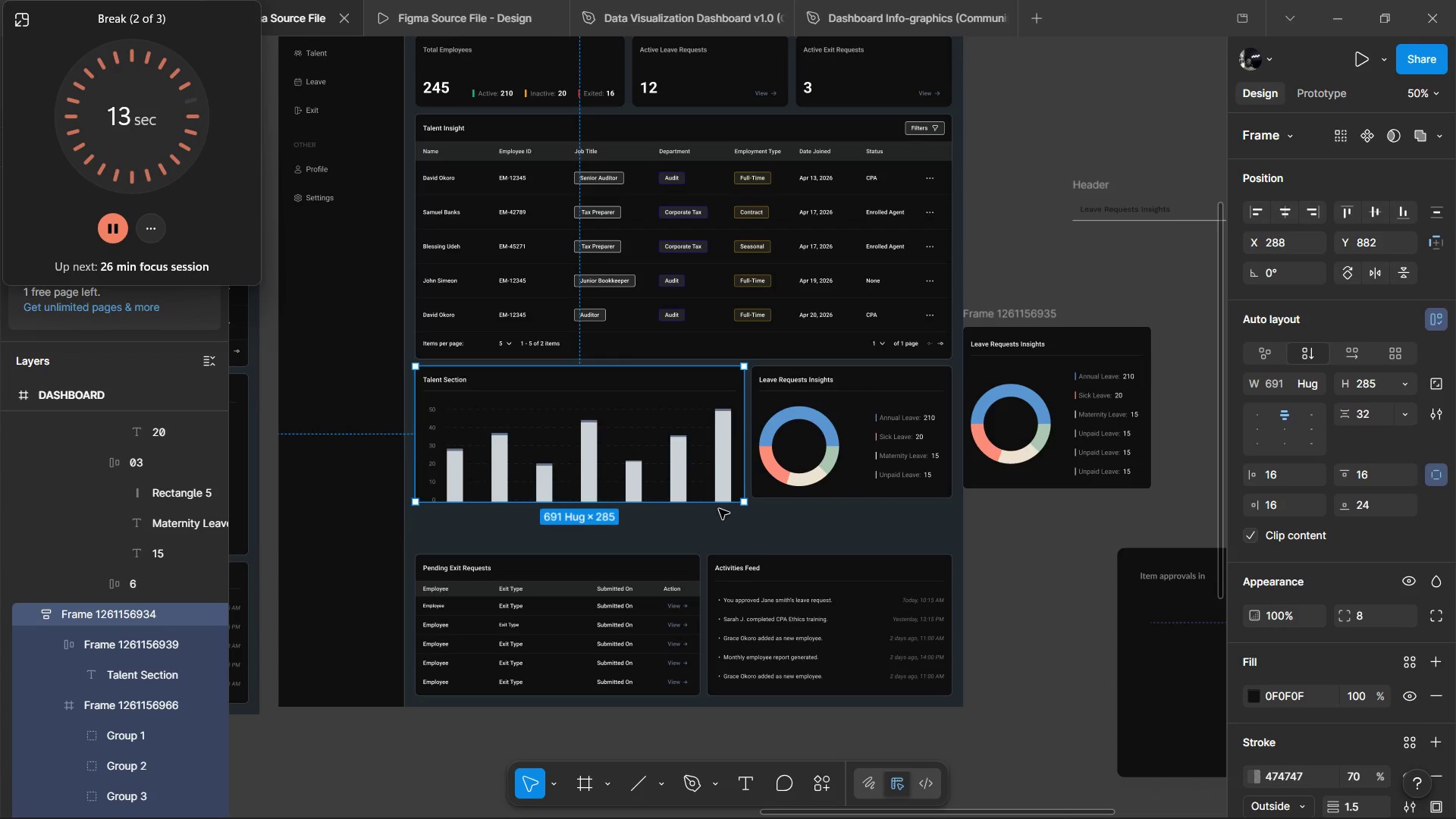 
left_click([719, 509])
 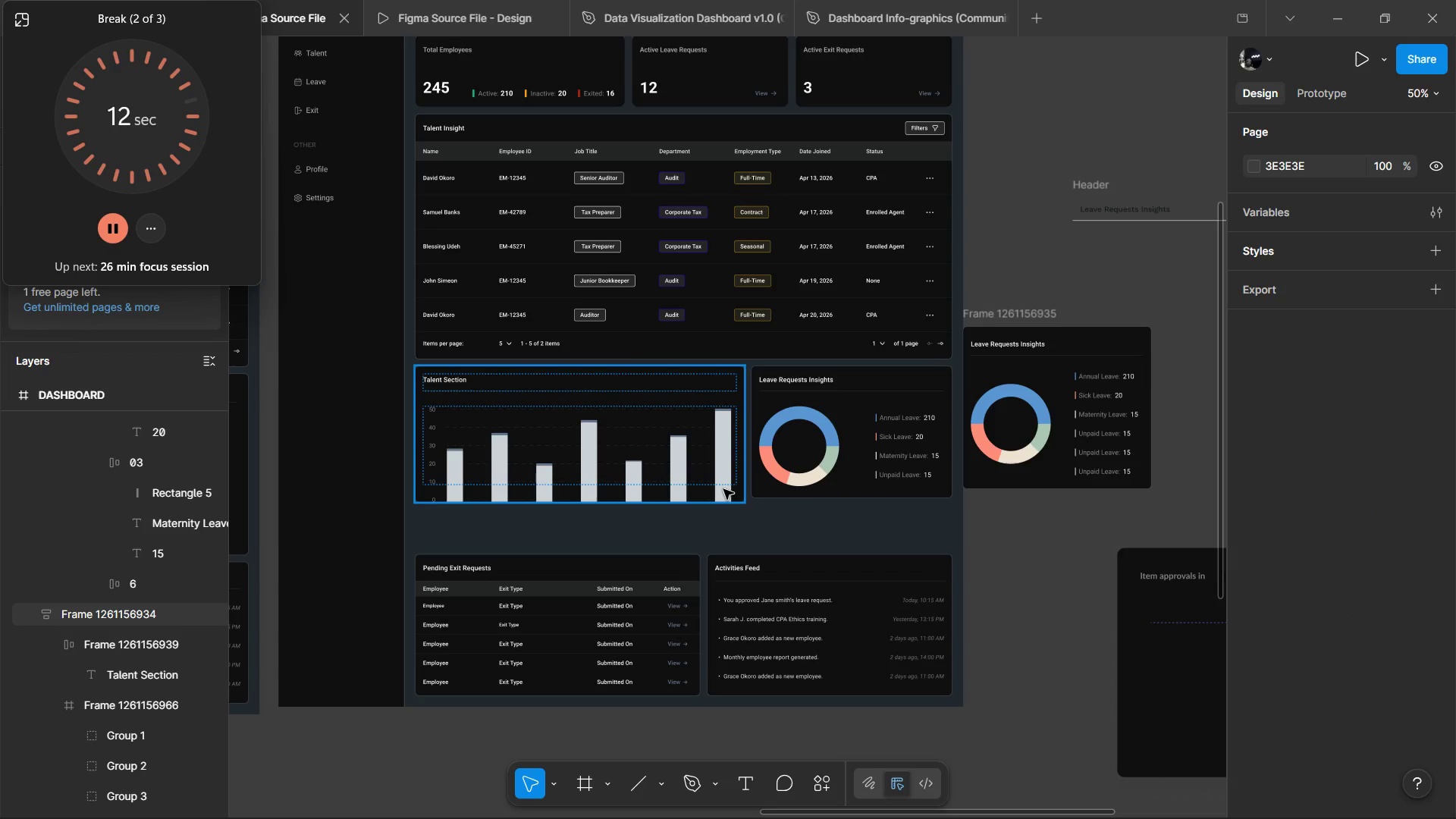 
left_click([723, 489])
 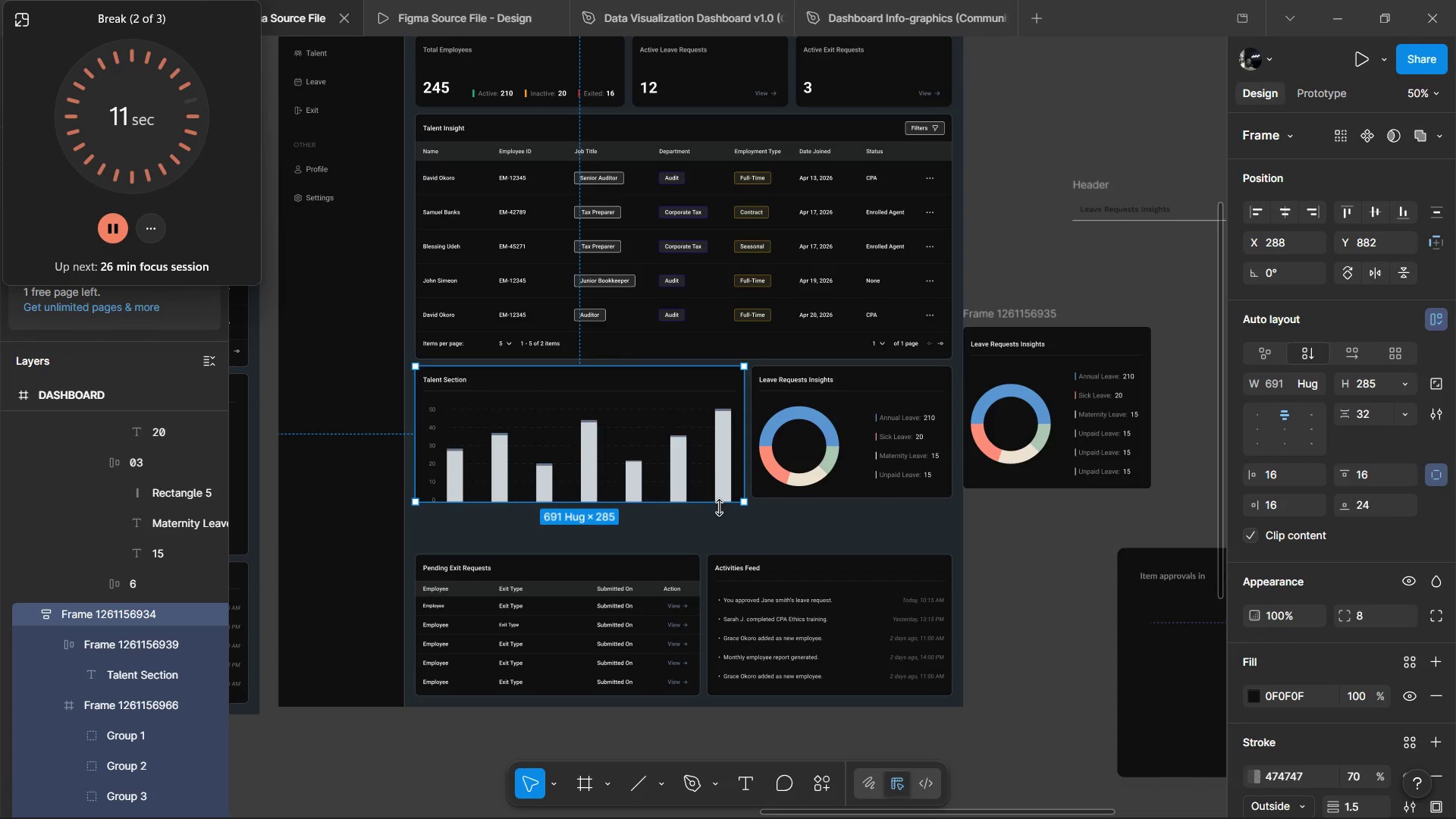 
left_click_drag(start_coordinate=[719, 507], to_coordinate=[728, 496])
 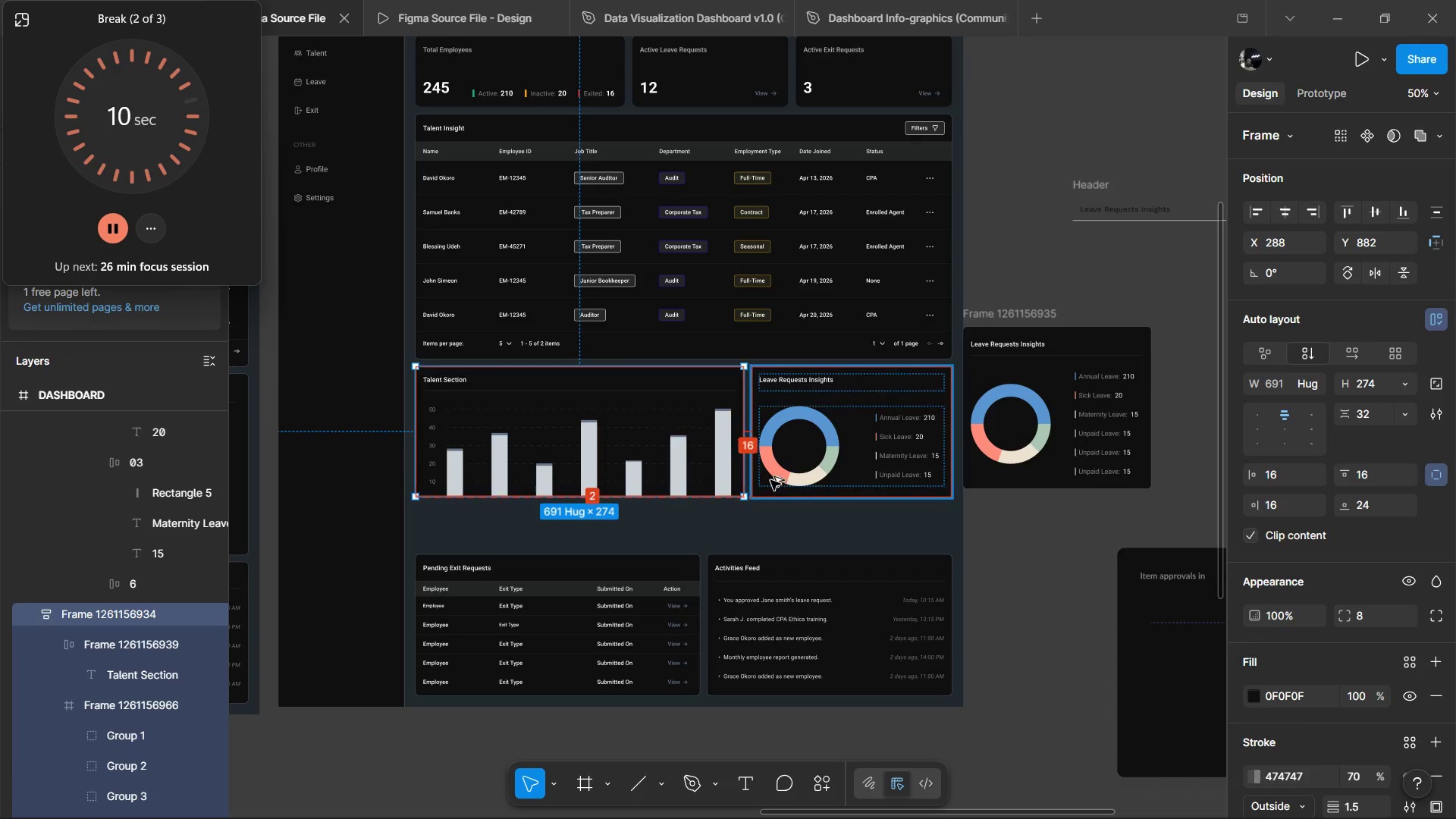 
hold_key(key=AltLeft, duration=0.53)
 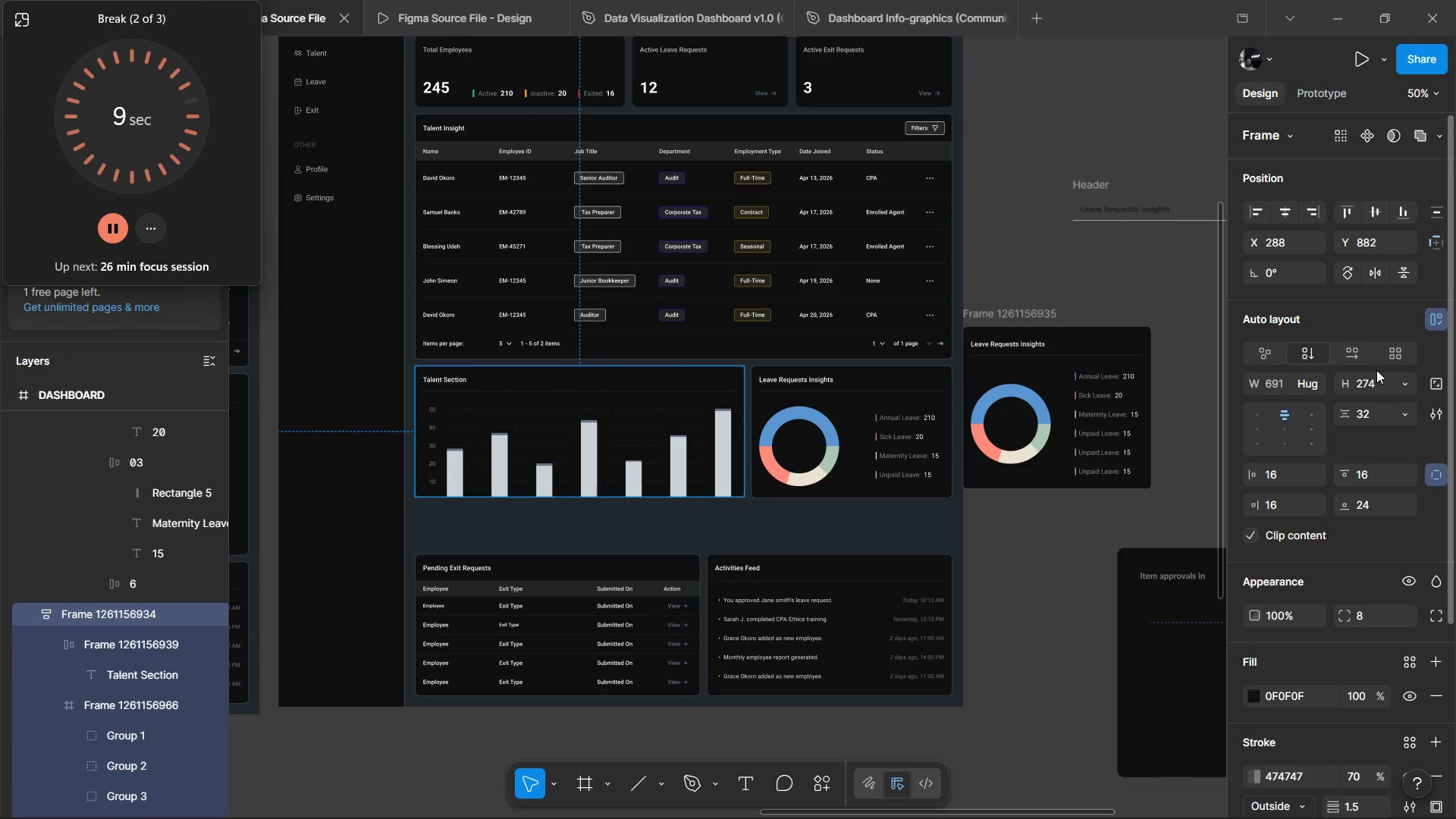 
left_click([1376, 378])
 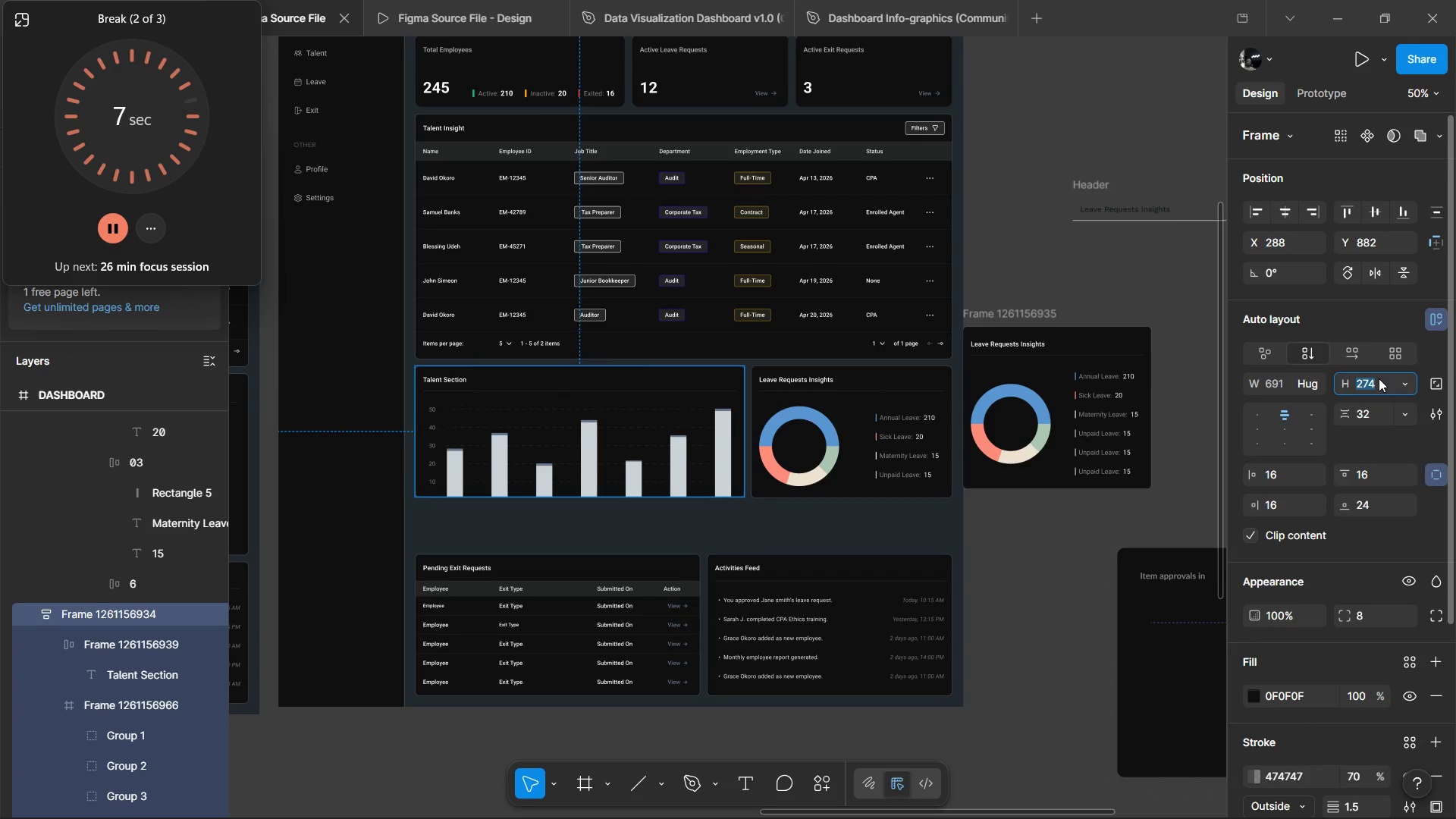 
key(ArrowRight)
 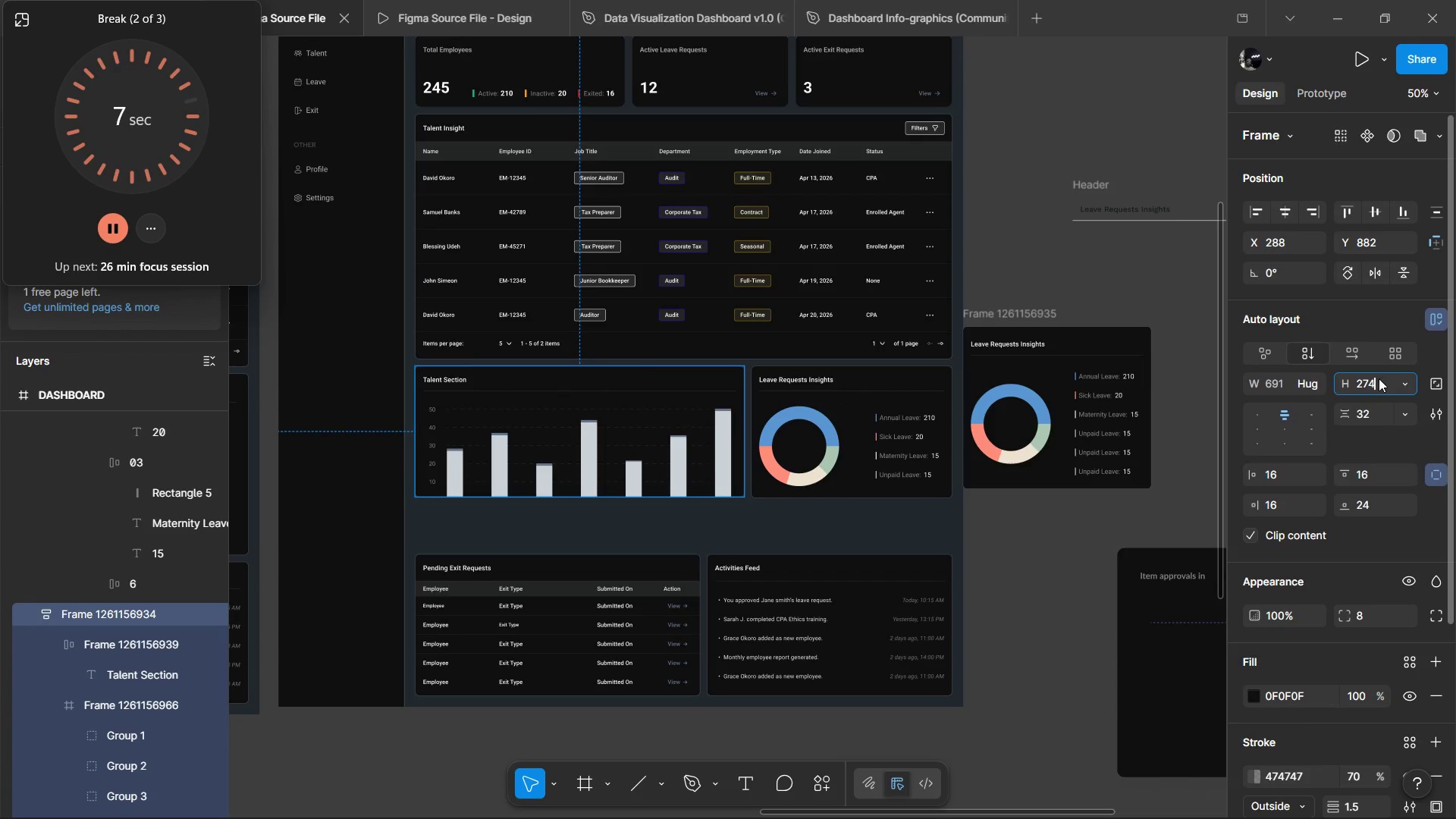 
key(Backspace)
 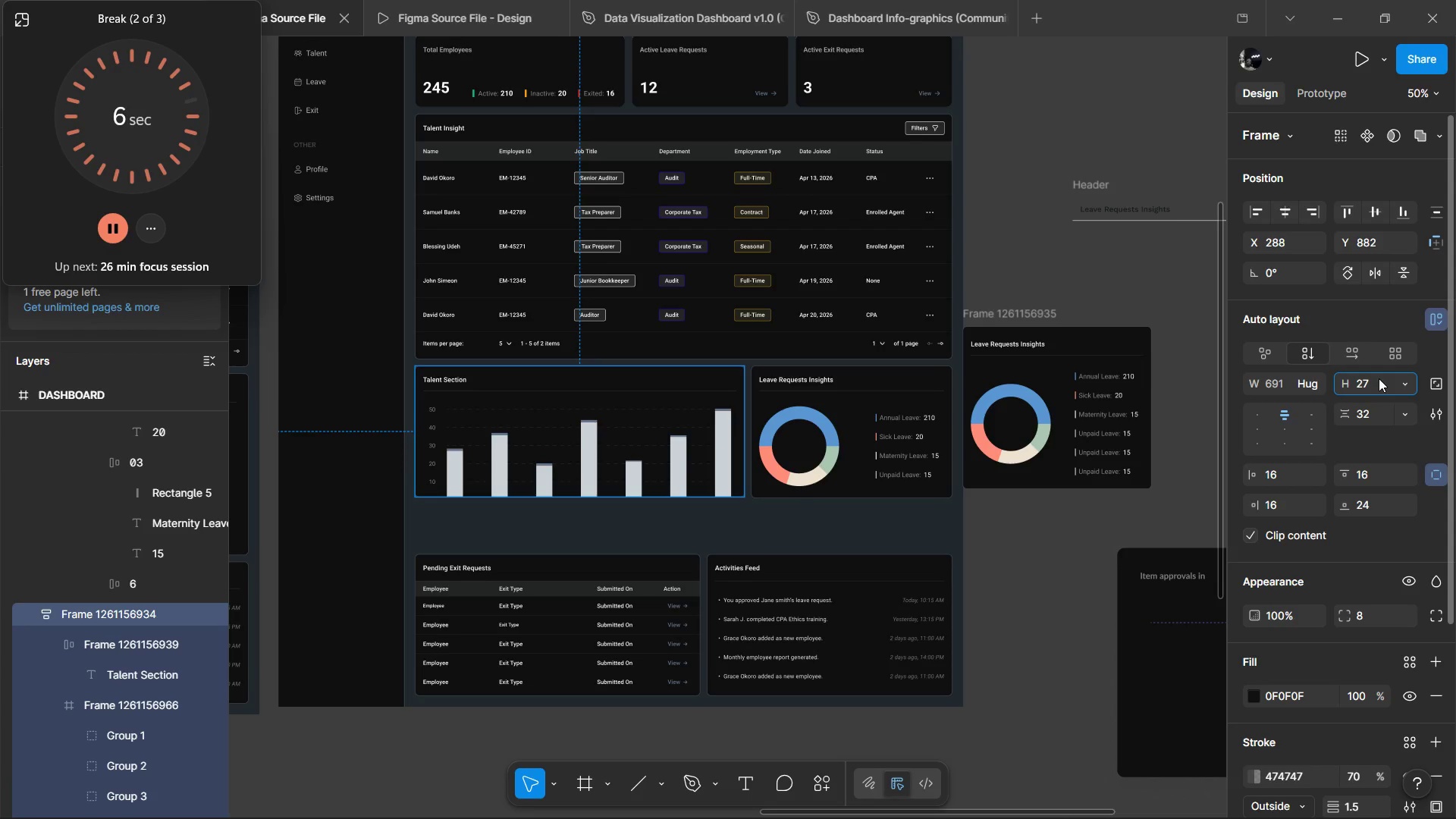 
key(6)
 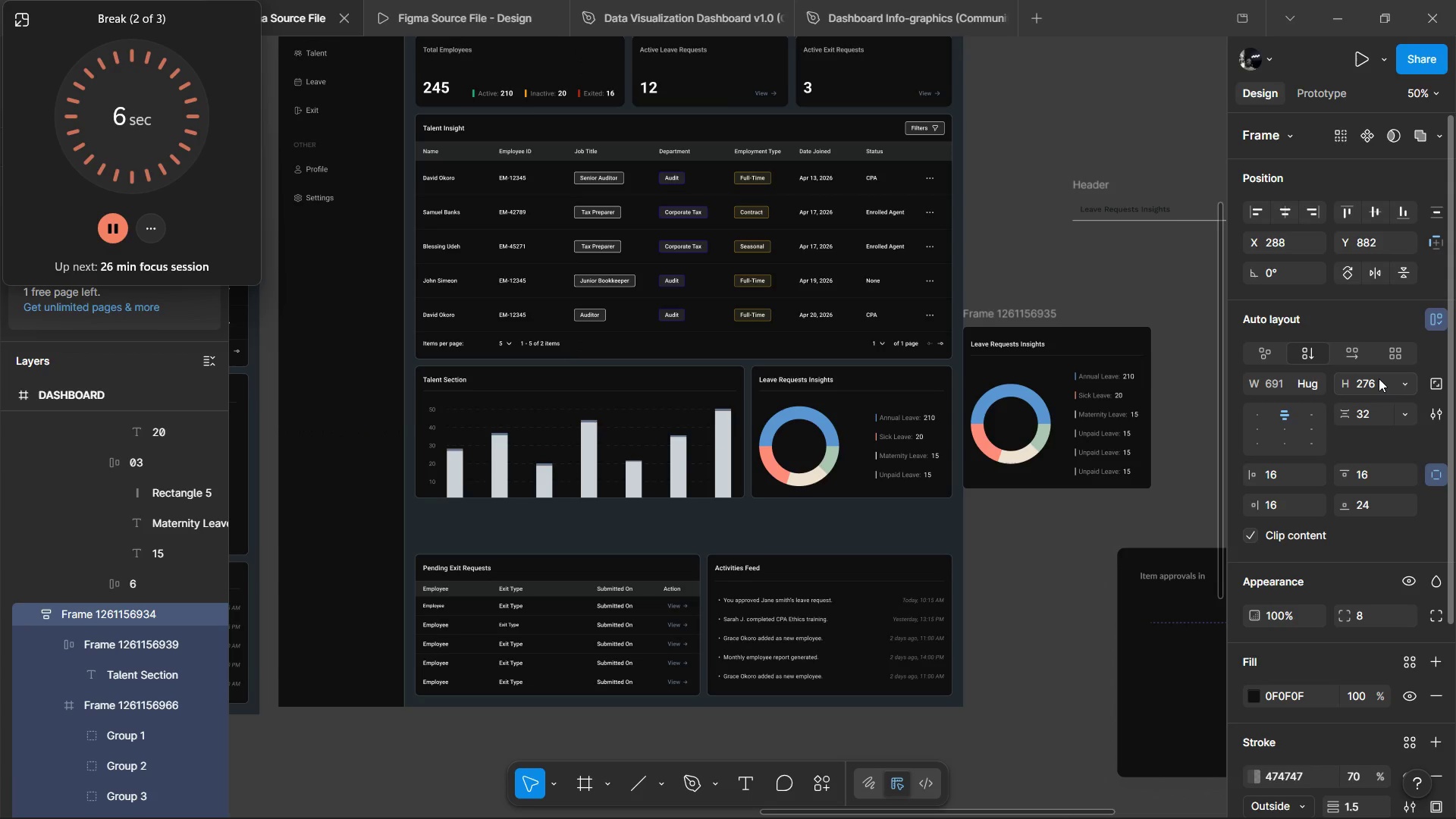 
key(Enter)
 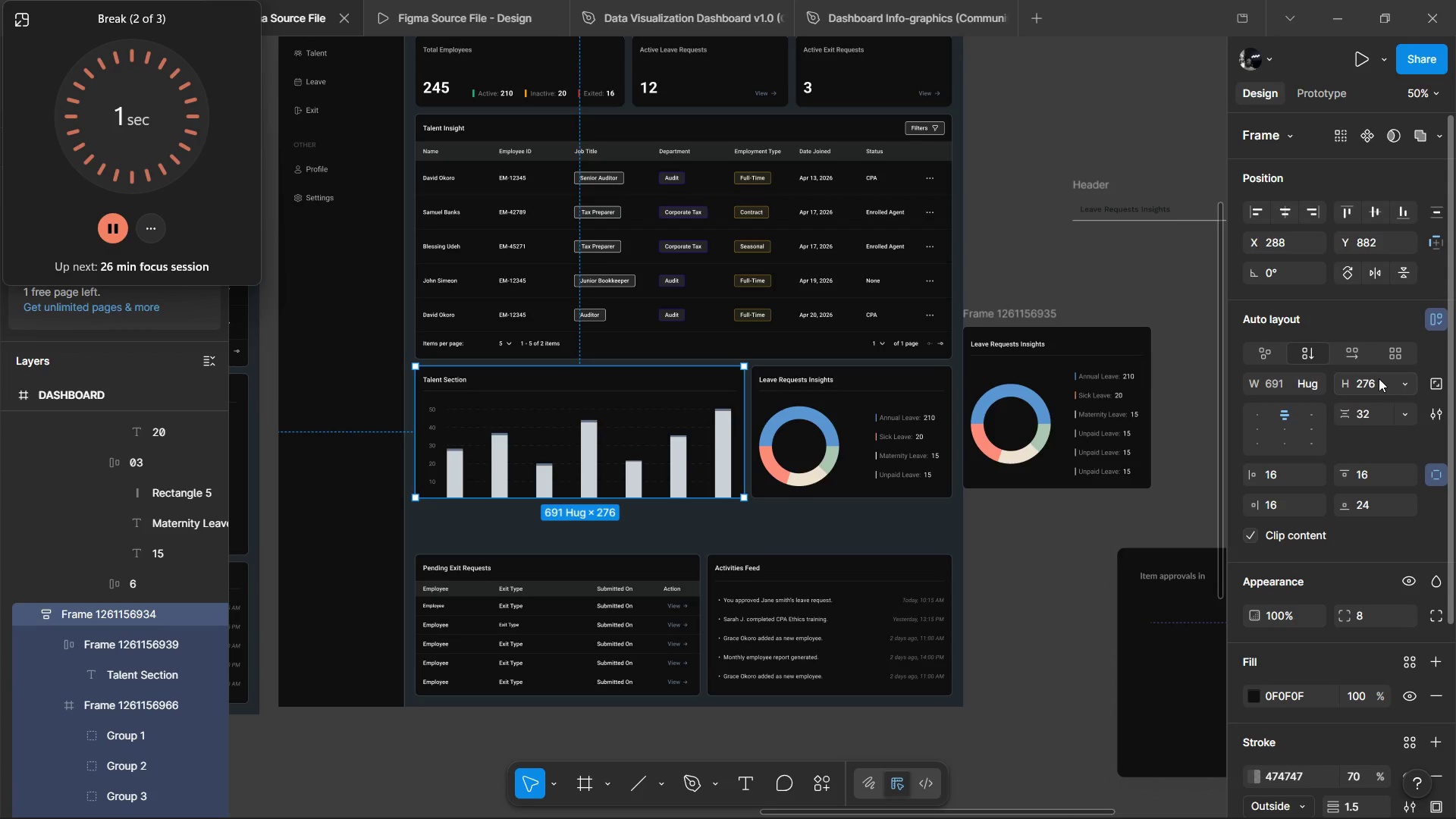 
wait(10.61)
 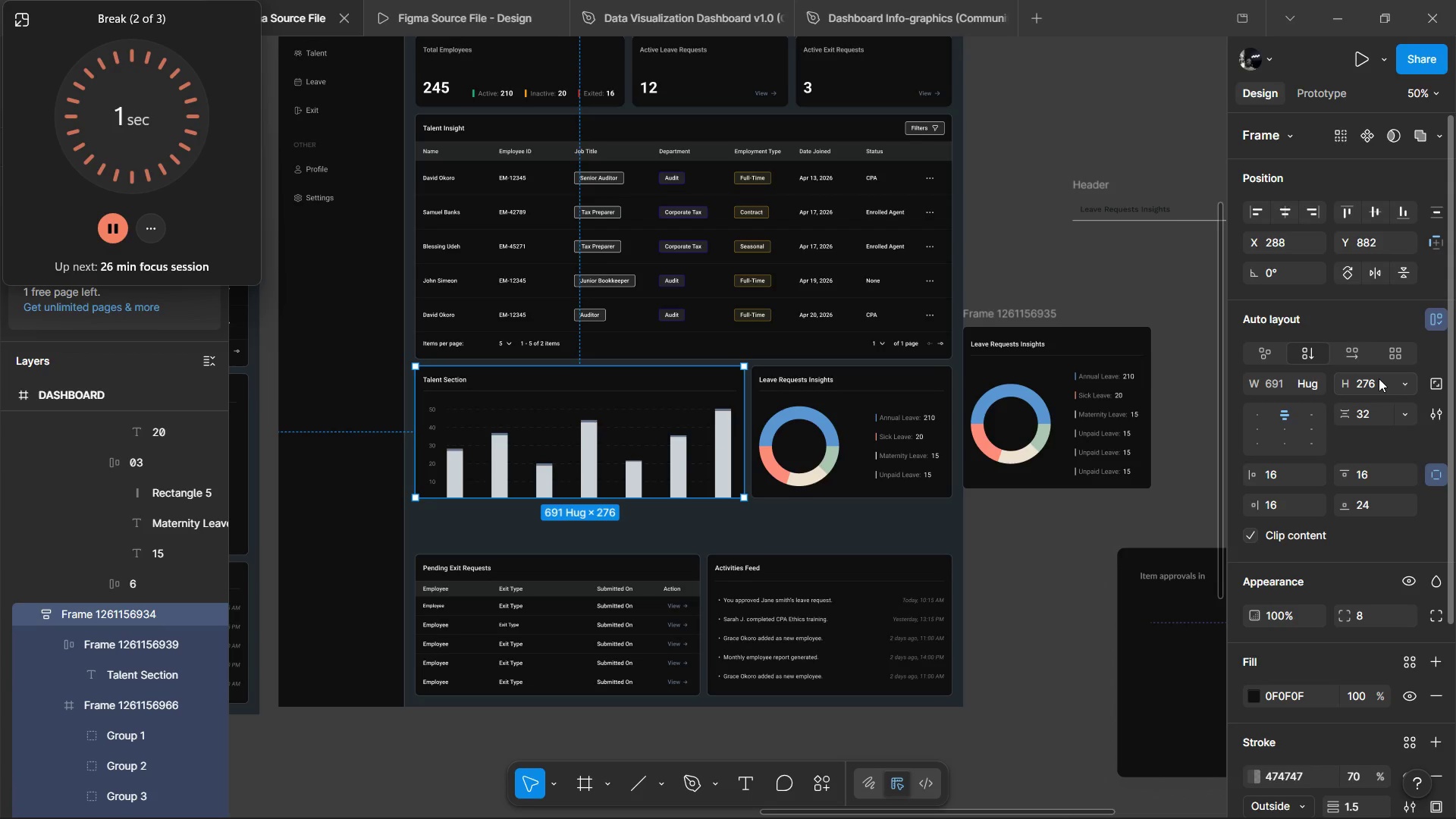 
double_click([693, 468])
 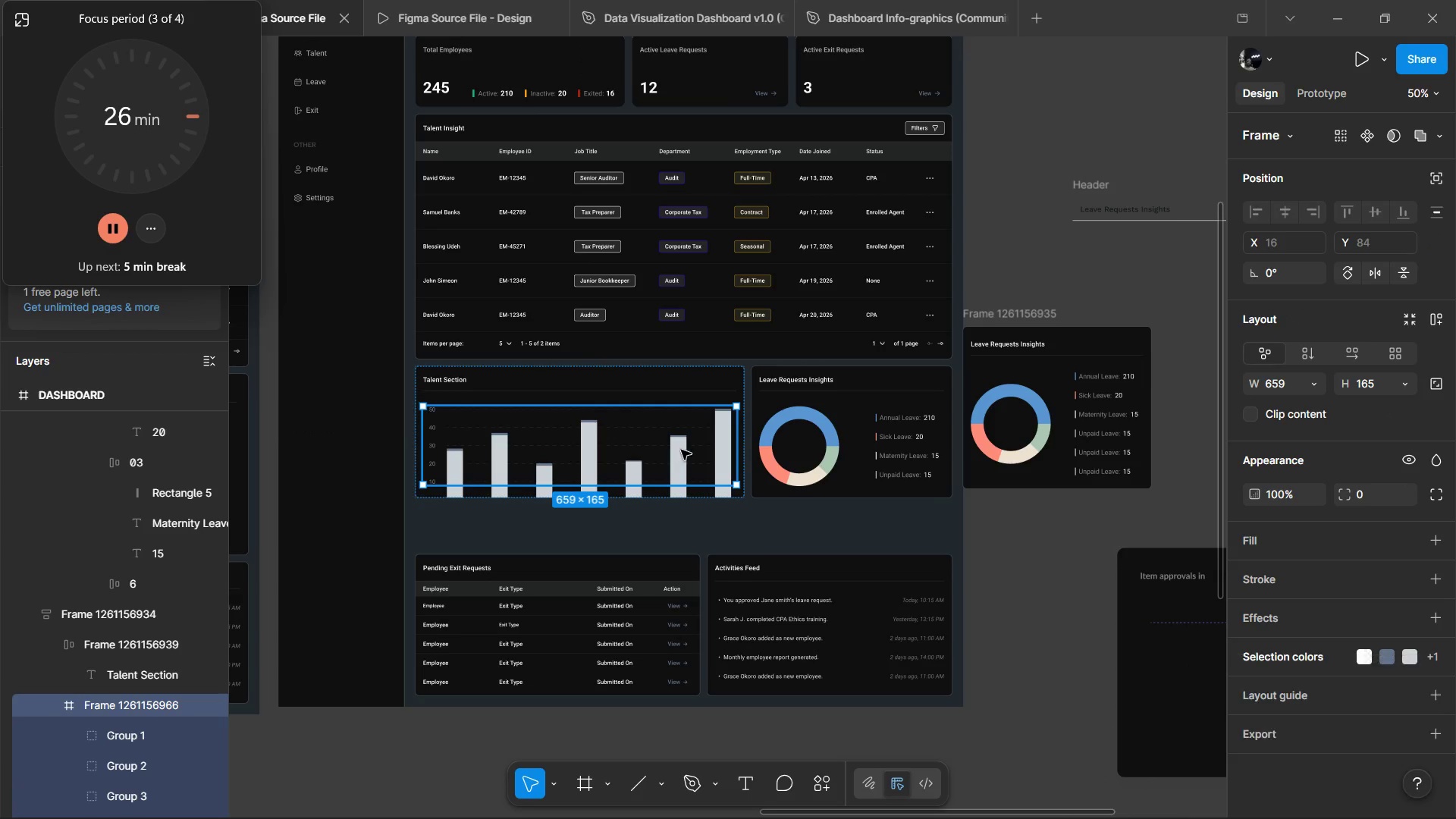 
key(Enter)
 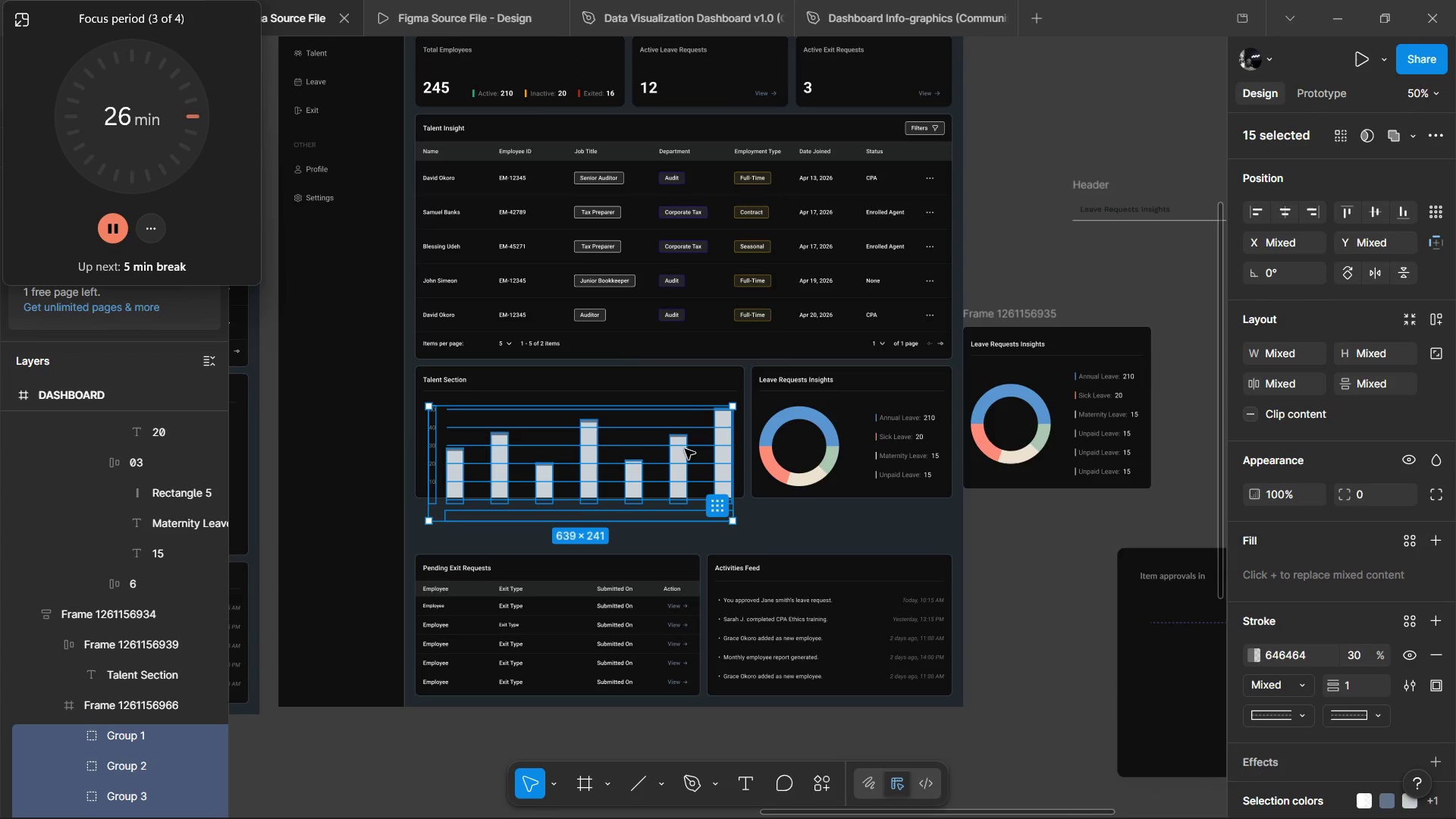 
key(Alt+Shift+ArrowUp)
 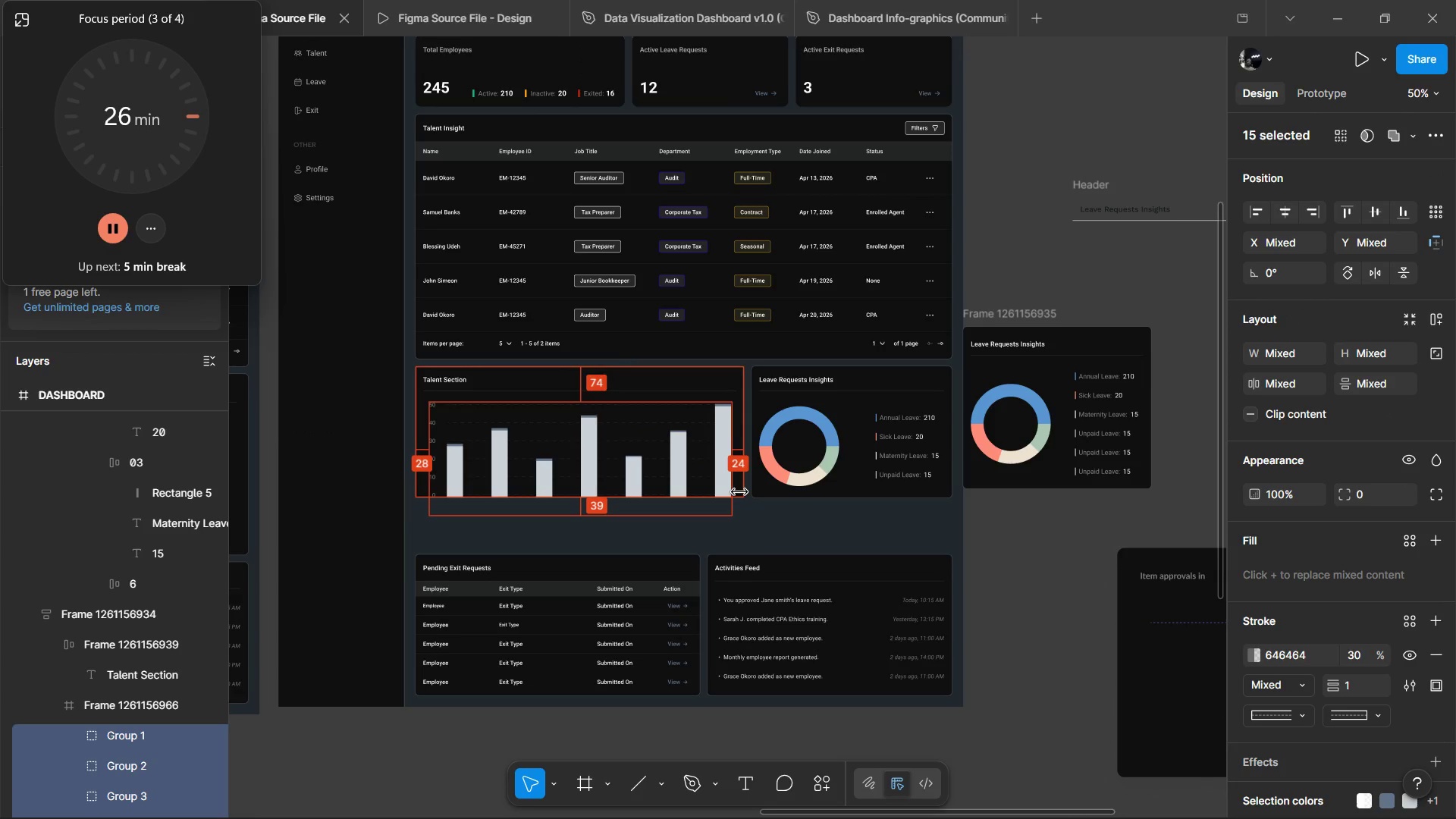 
key(Alt+Shift+ArrowUp)
 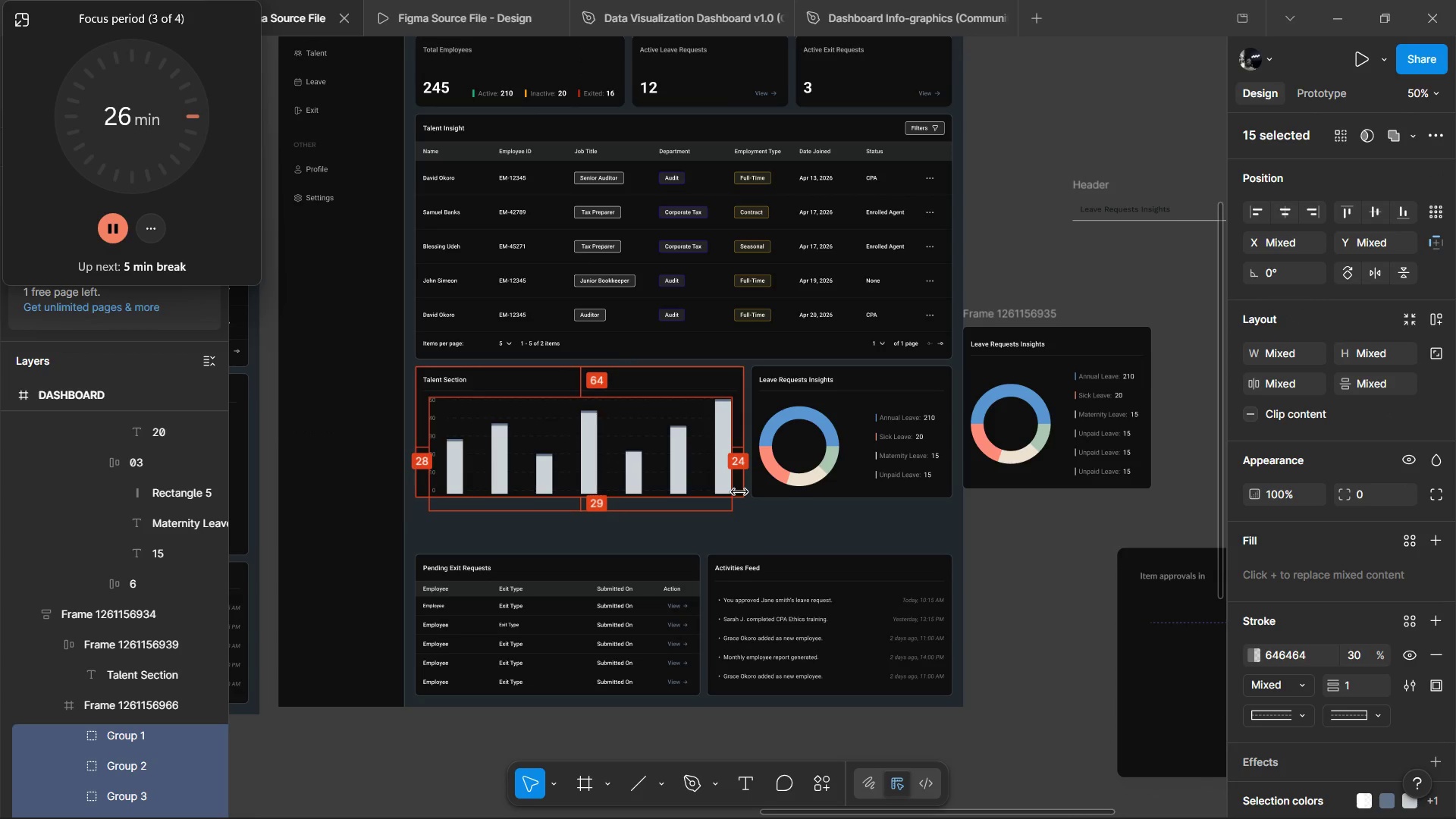 
key(Alt+Shift+ArrowUp)